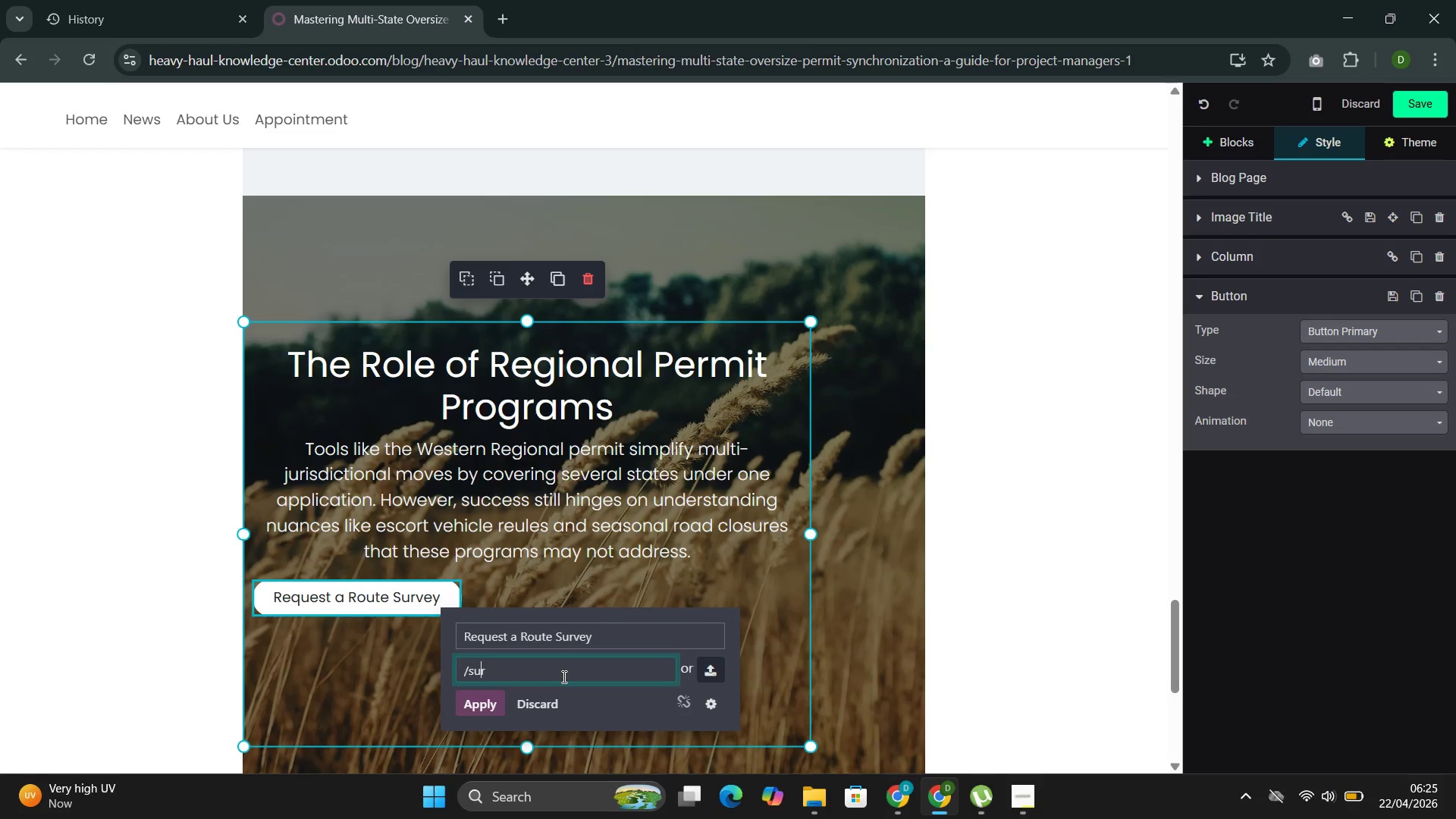 
key(ArrowRight)
 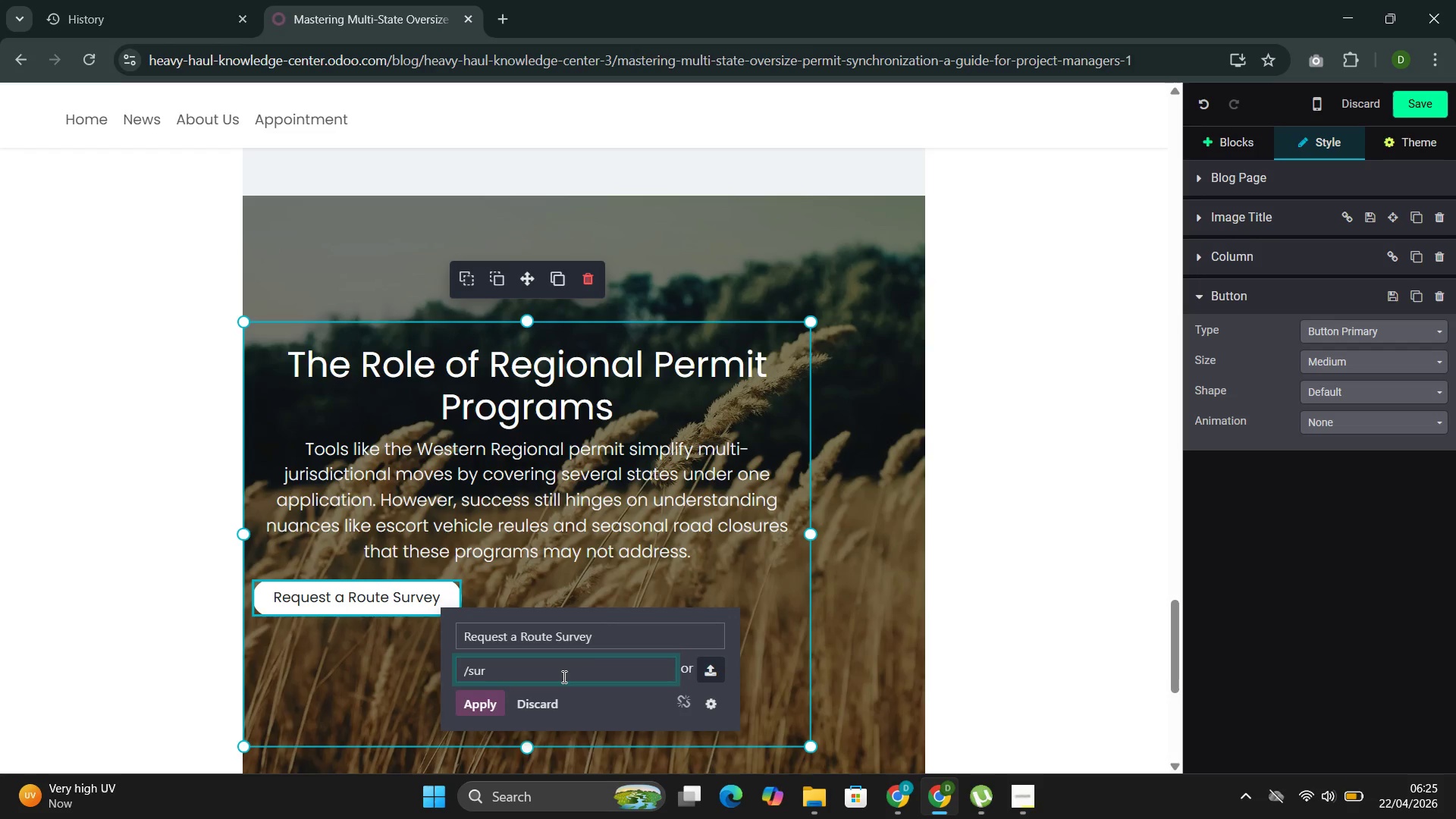 
type(ve)
 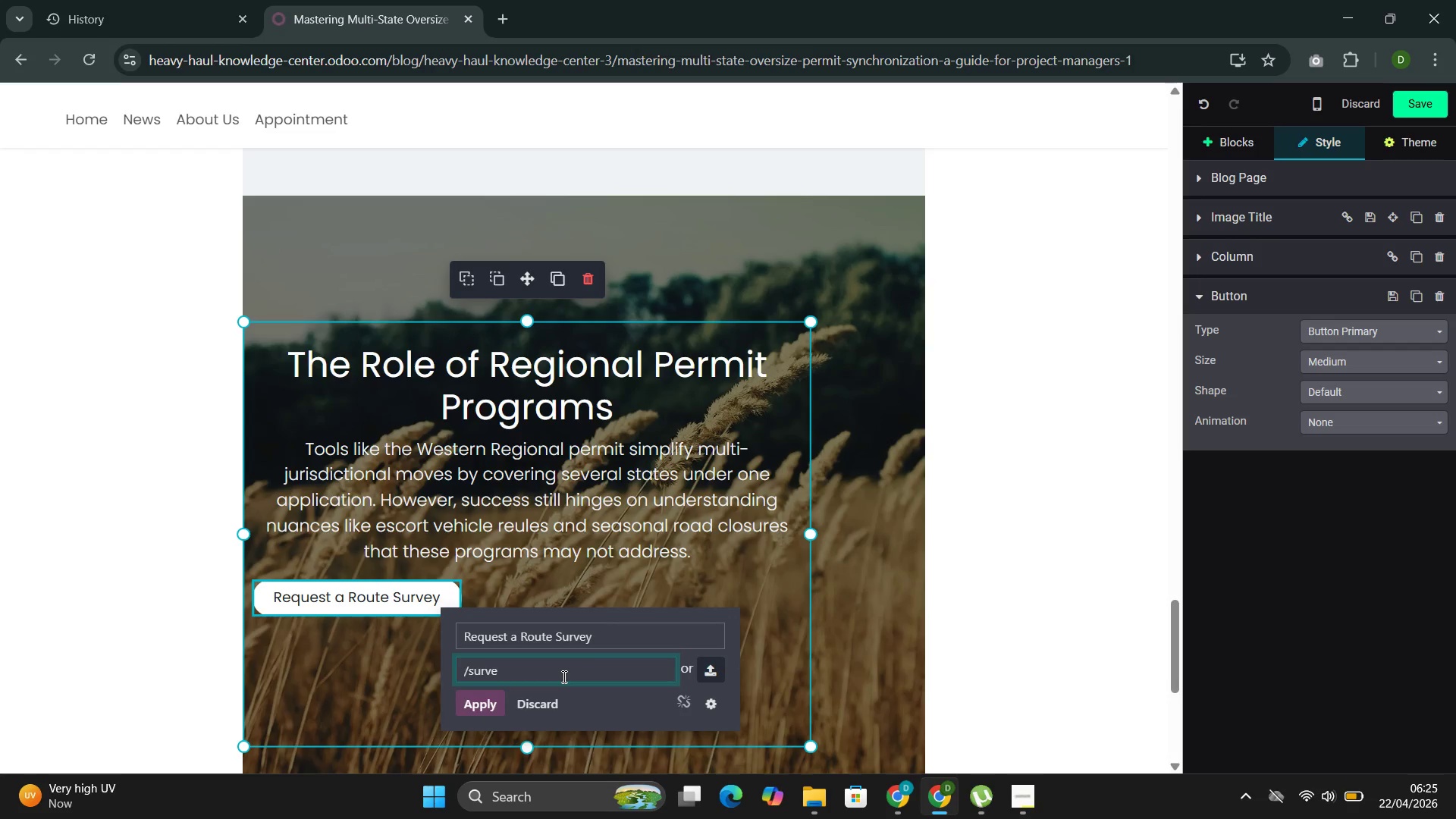 
hold_key(key=Backspace, duration=0.88)
 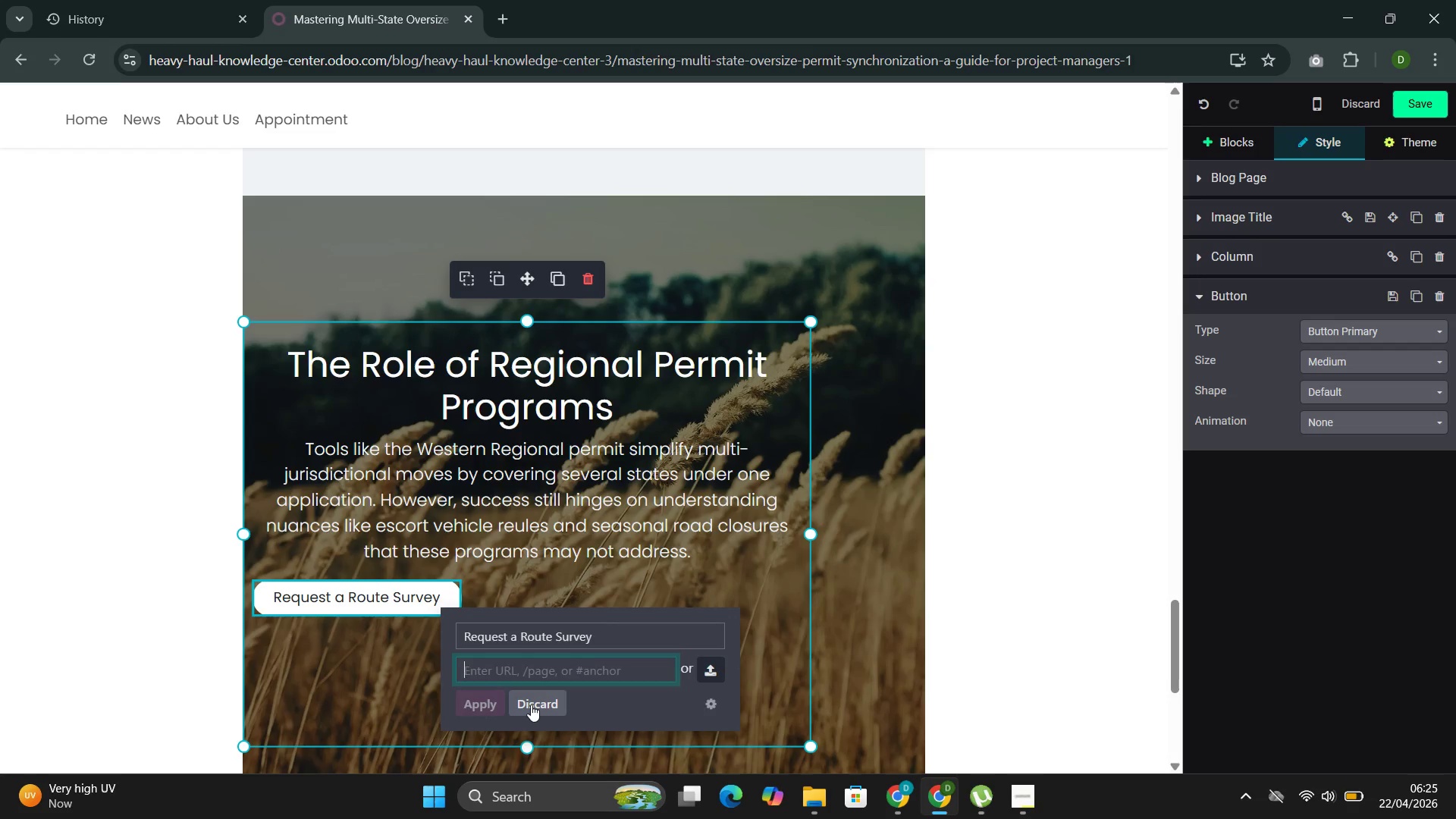 
left_click([531, 704])
 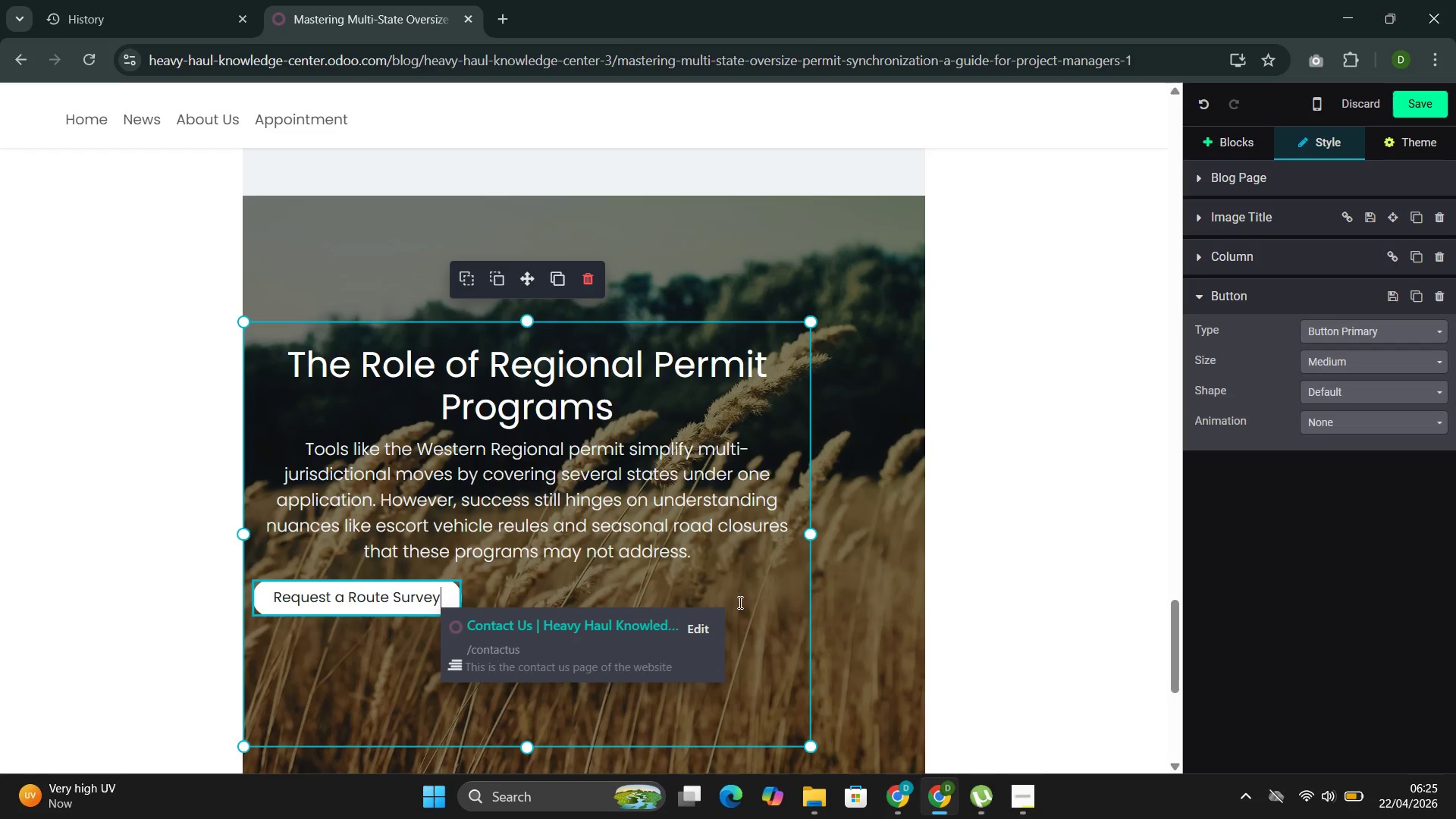 
left_click([733, 517])
 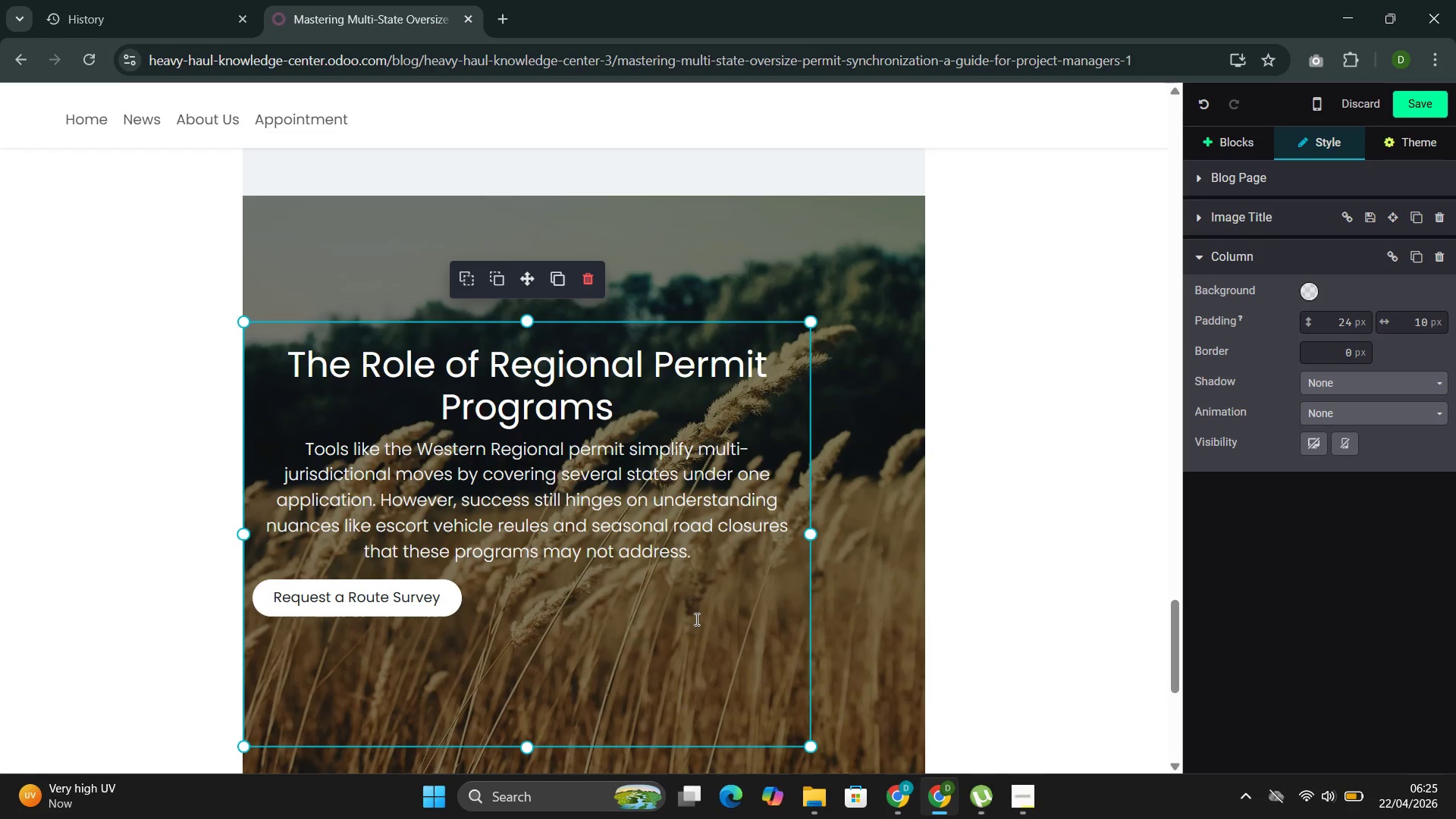 
left_click([695, 617])
 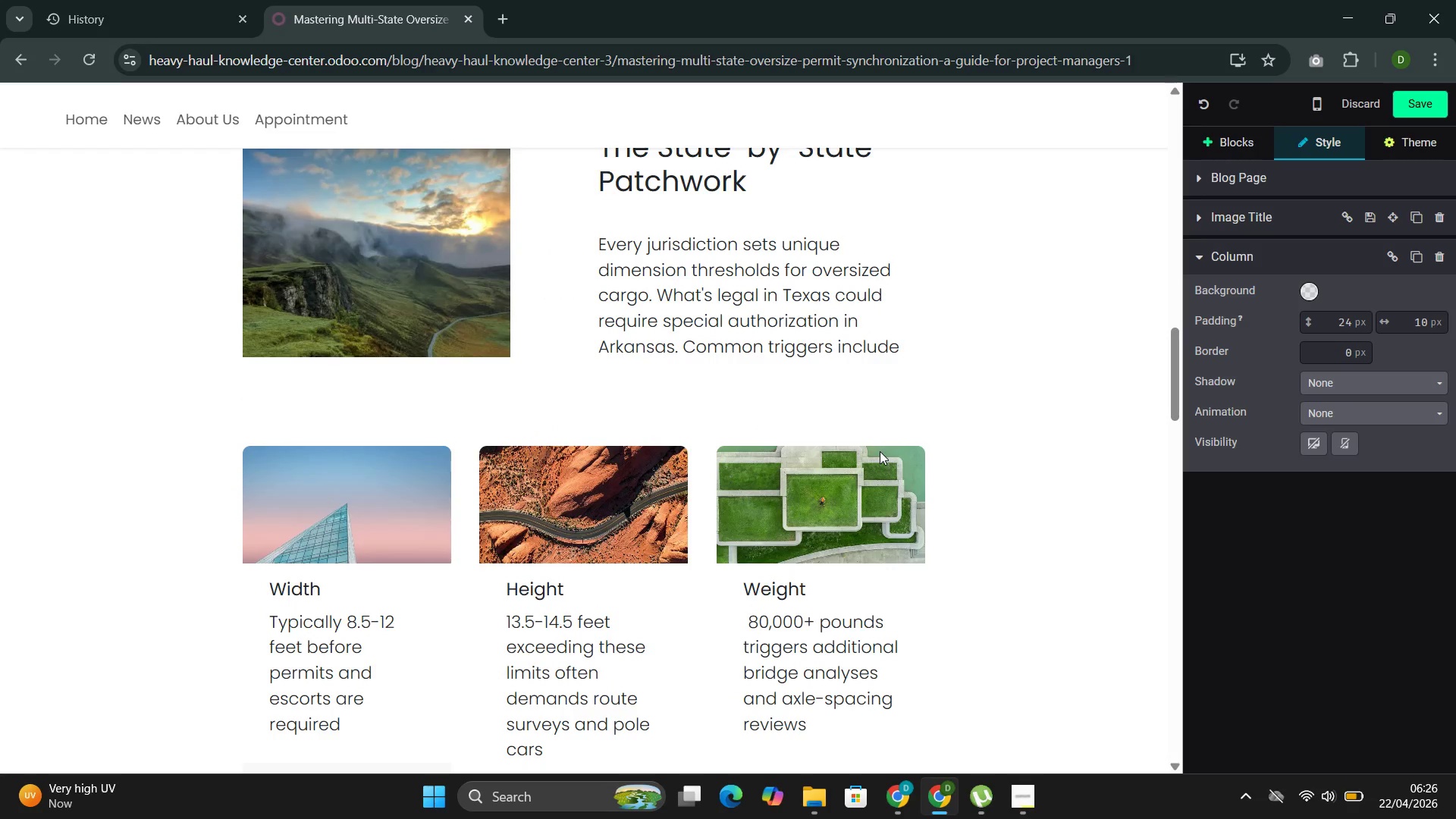 
wait(21.16)
 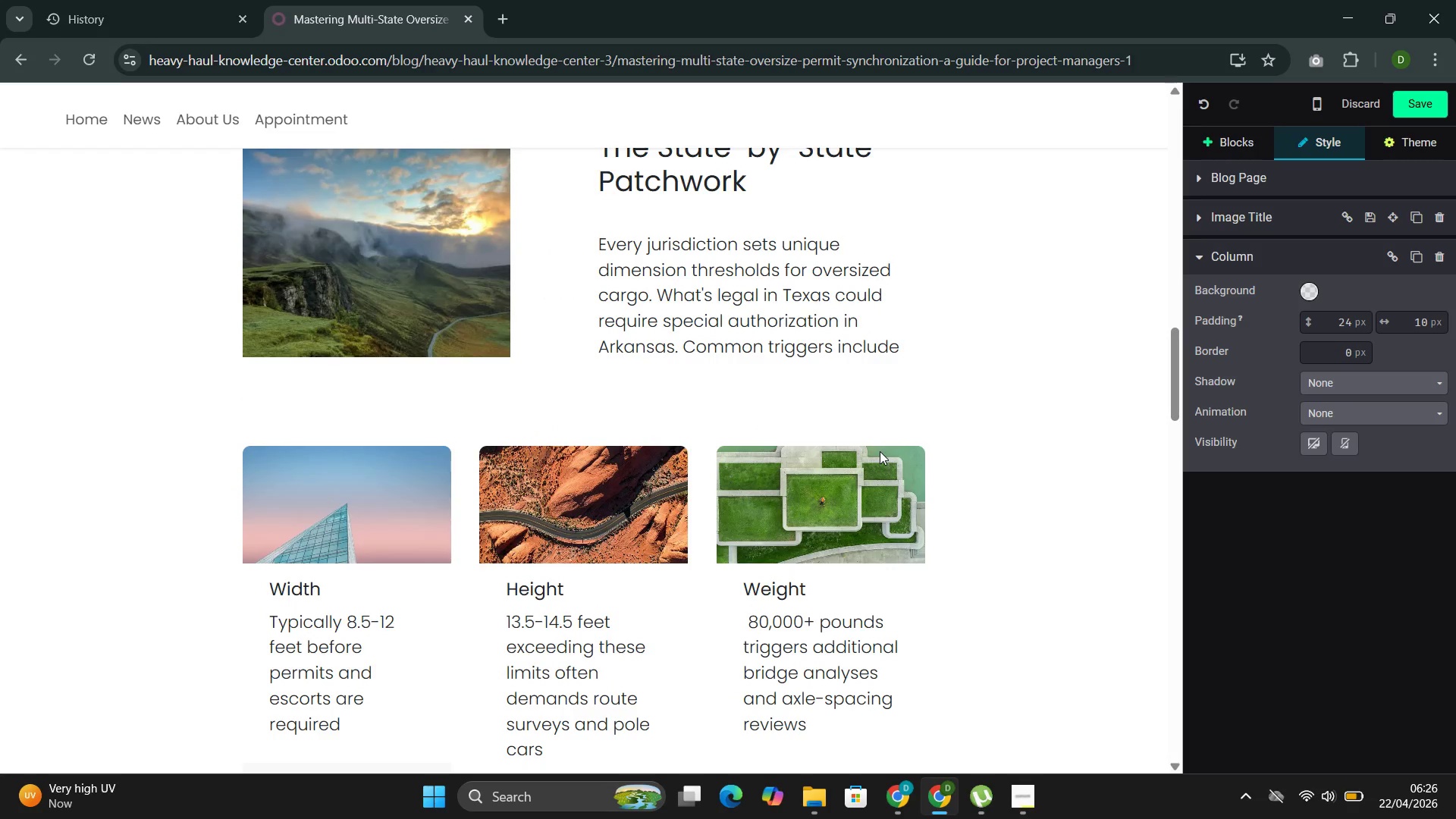 
left_click([715, 342])
 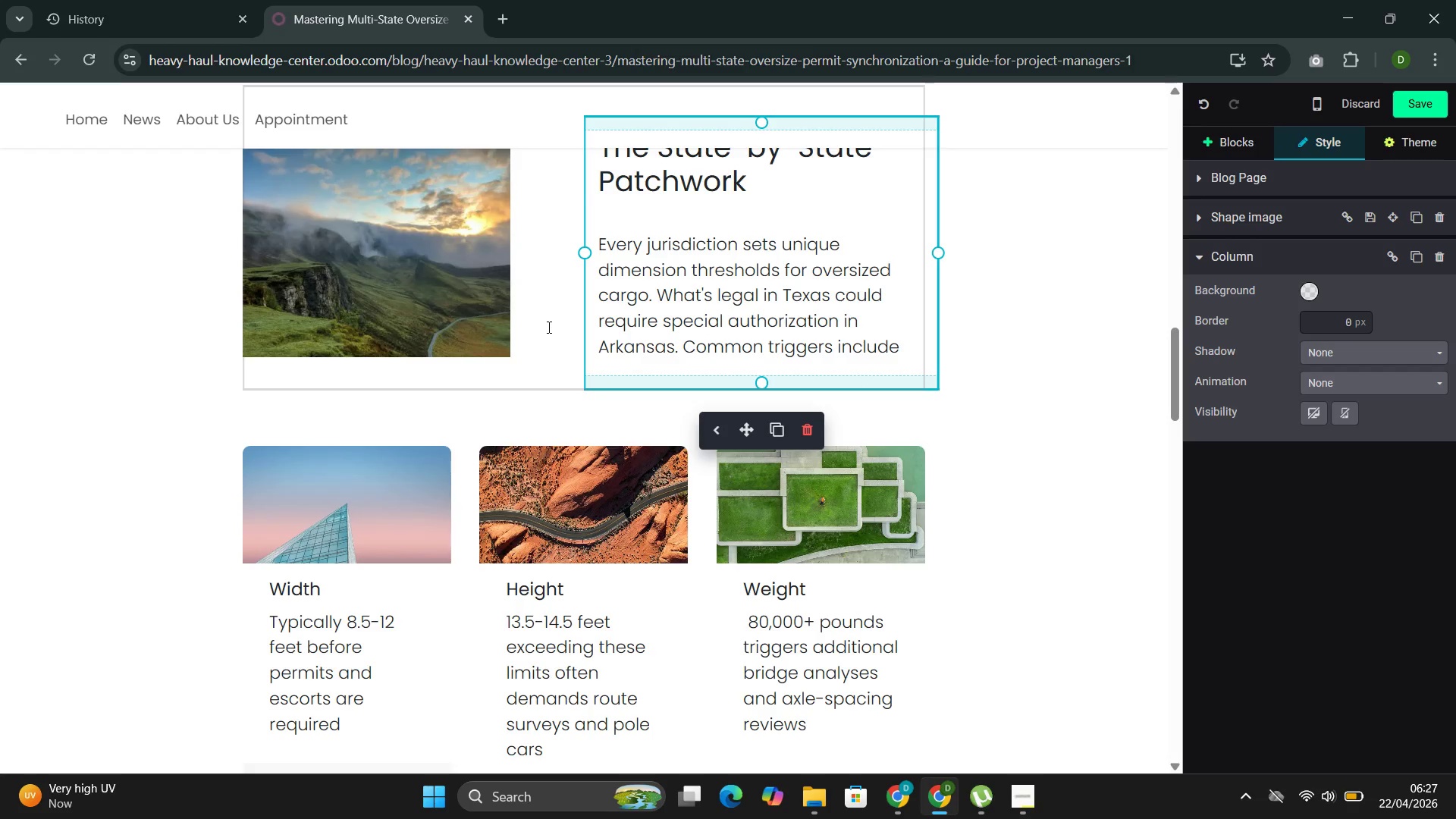 
wait(57.81)
 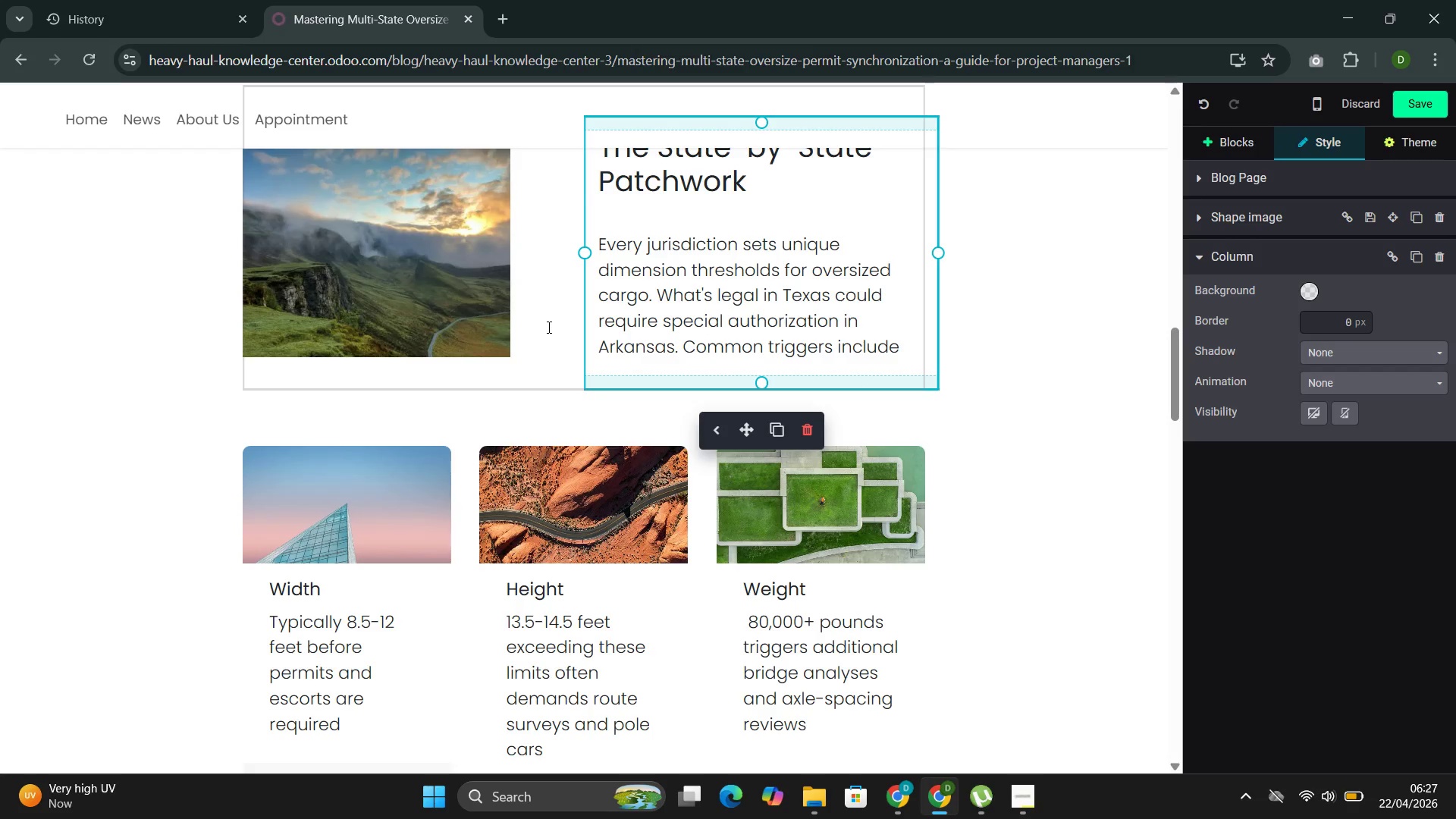 
left_click([1238, 140])
 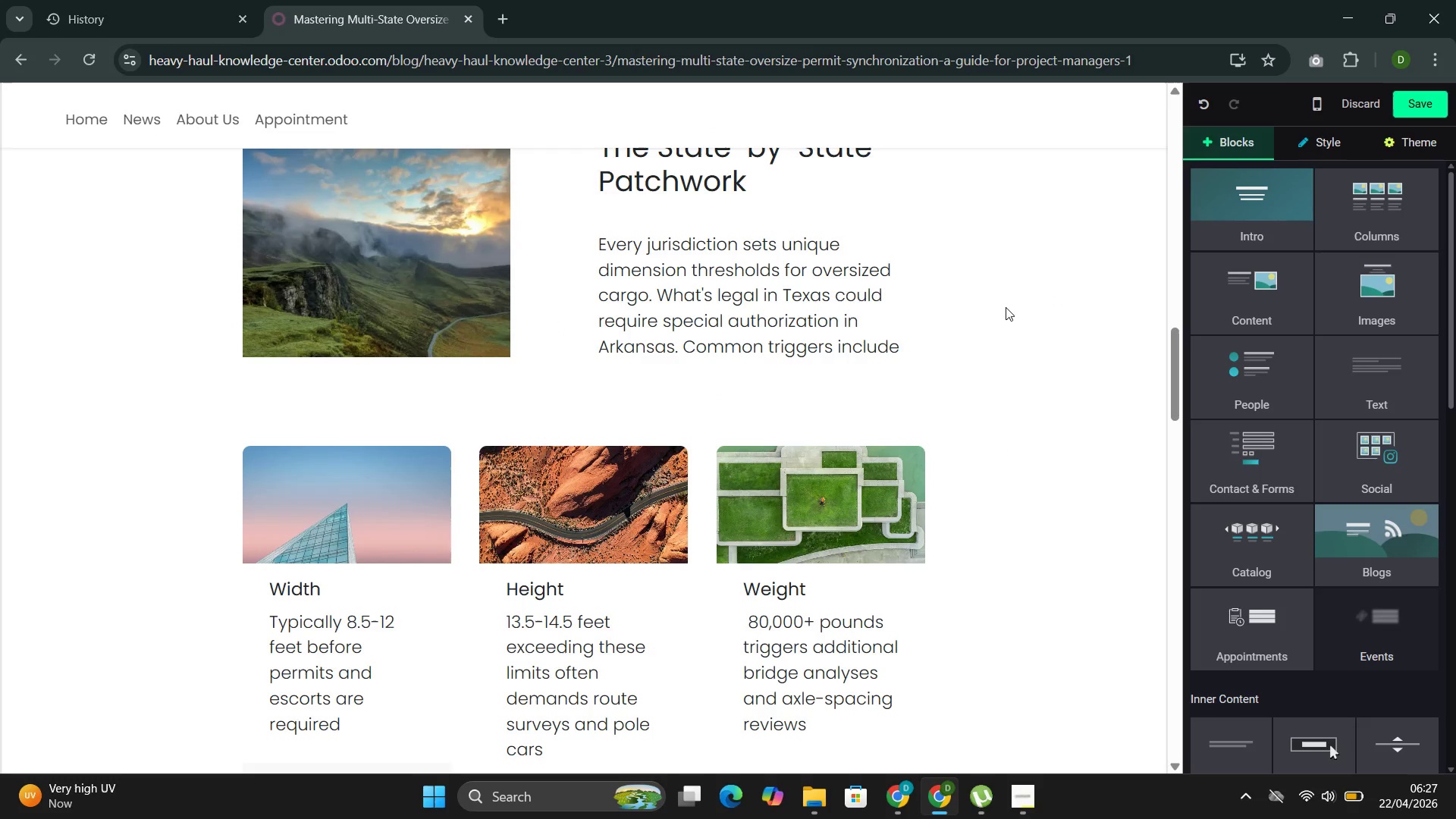 
left_click([952, 309])
 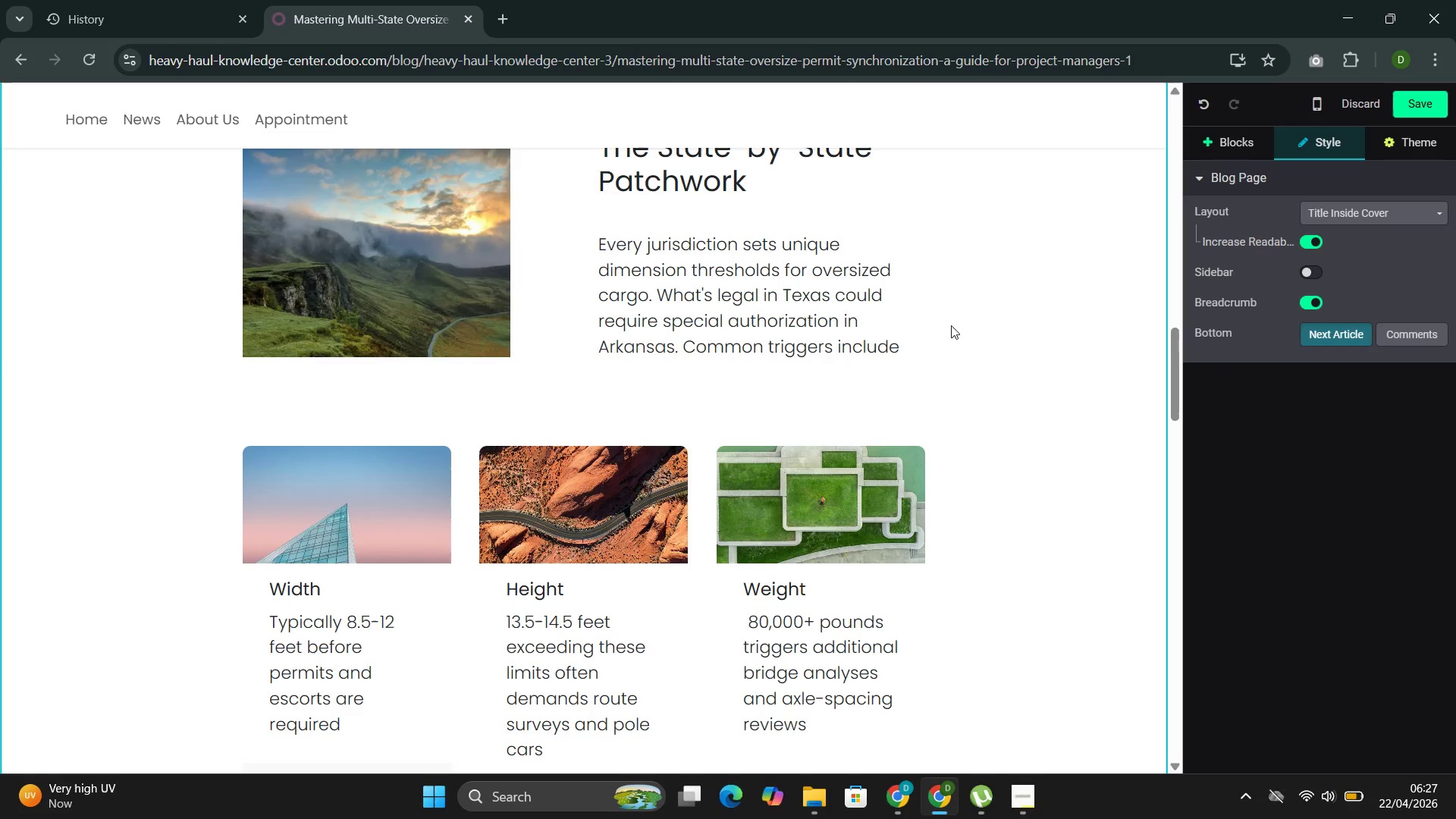 
scroll: coordinate [690, 482], scroll_direction: up, amount: 18.0
 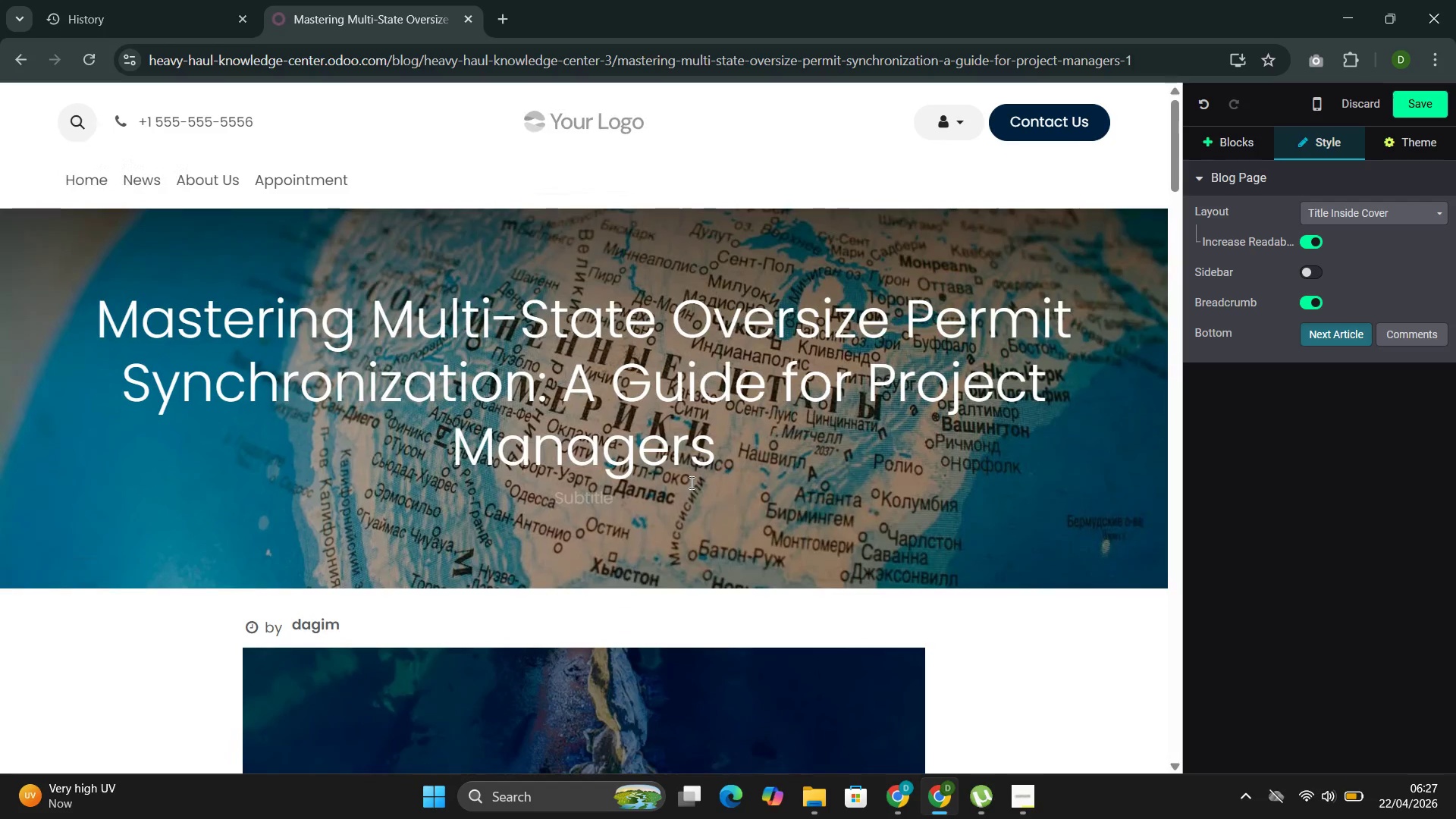 
left_click([690, 482])
 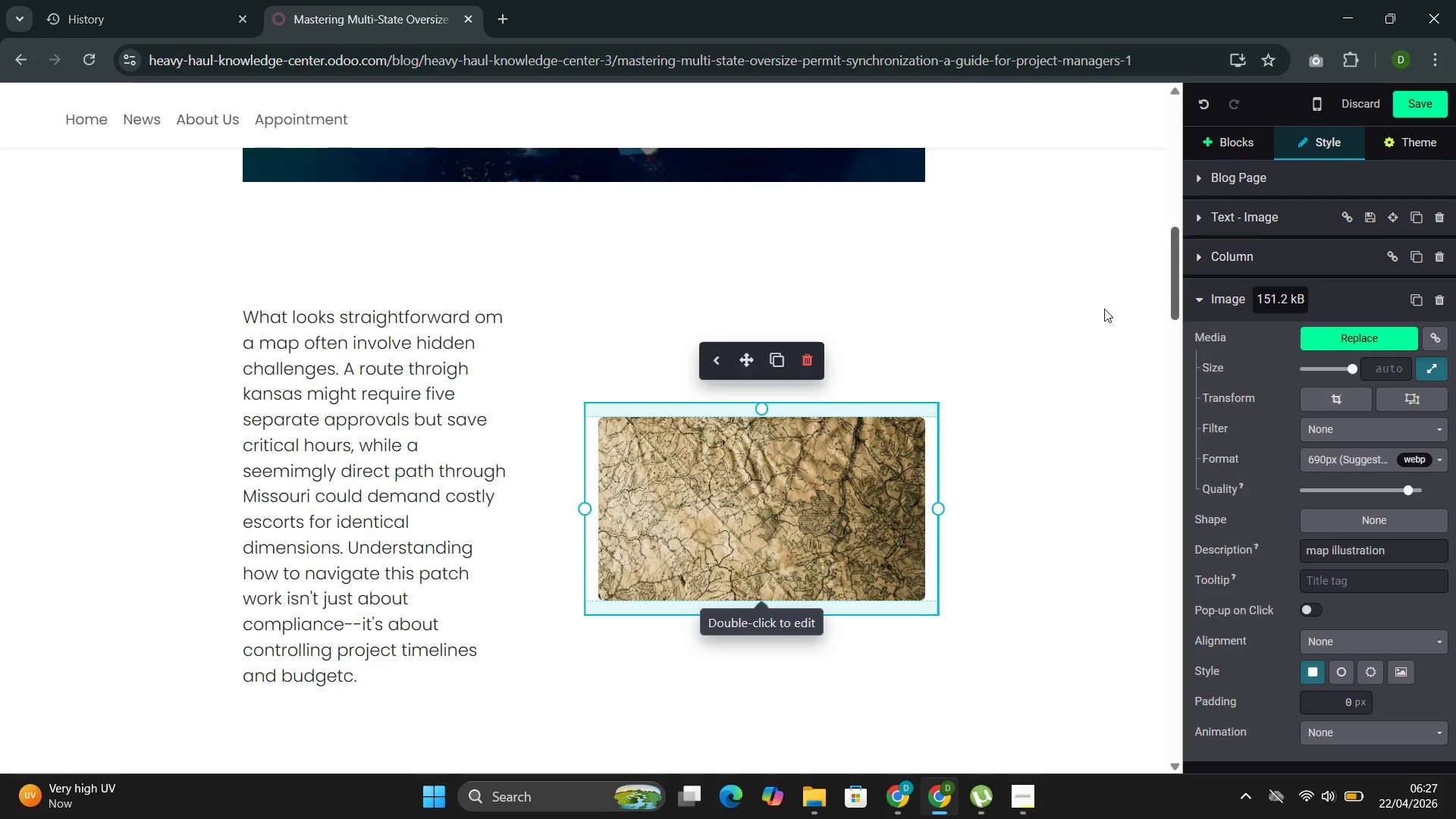 
scroll: coordinate [1286, 590], scroll_direction: down, amount: 10.0
 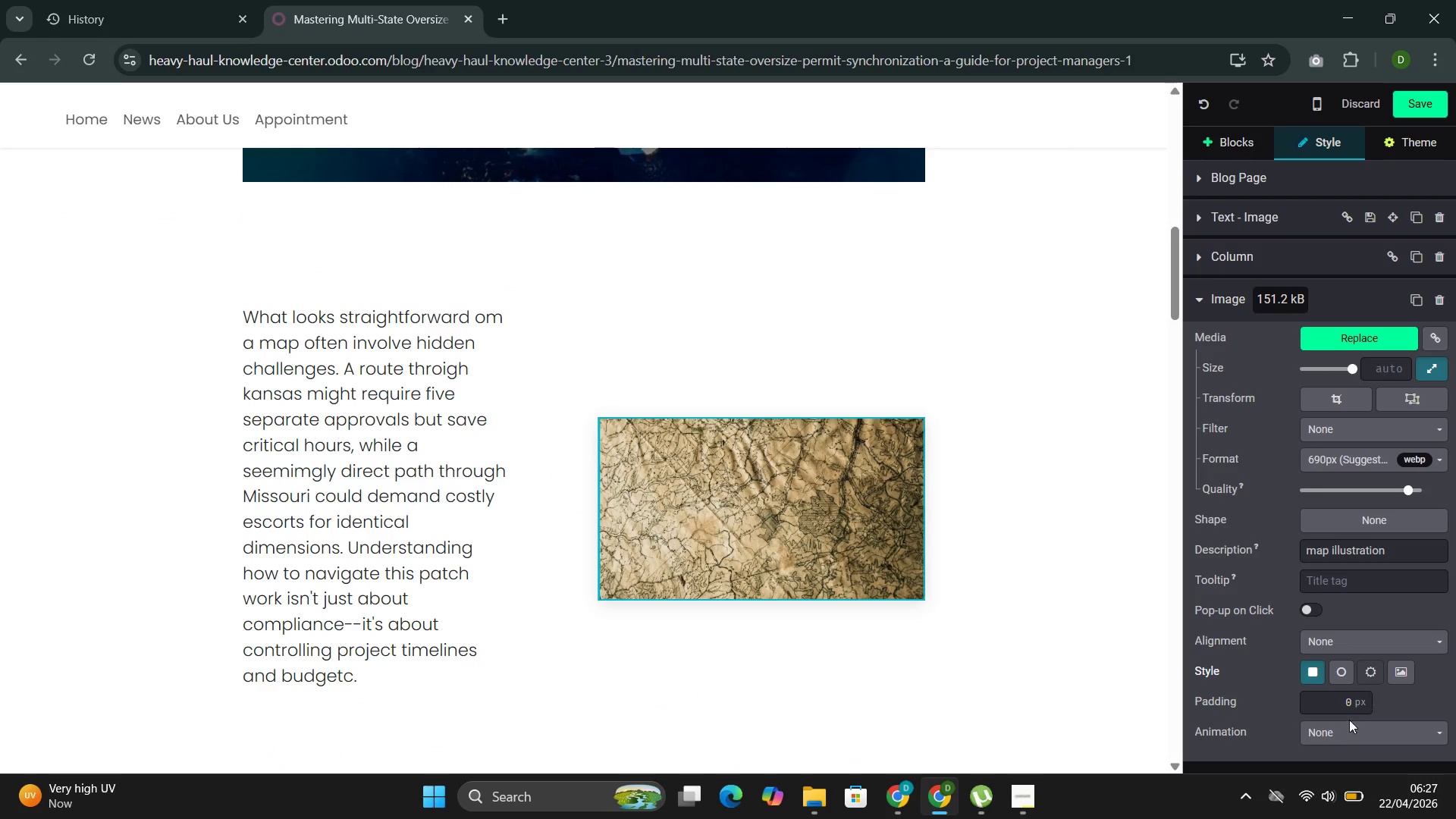 
left_click([1351, 737])
 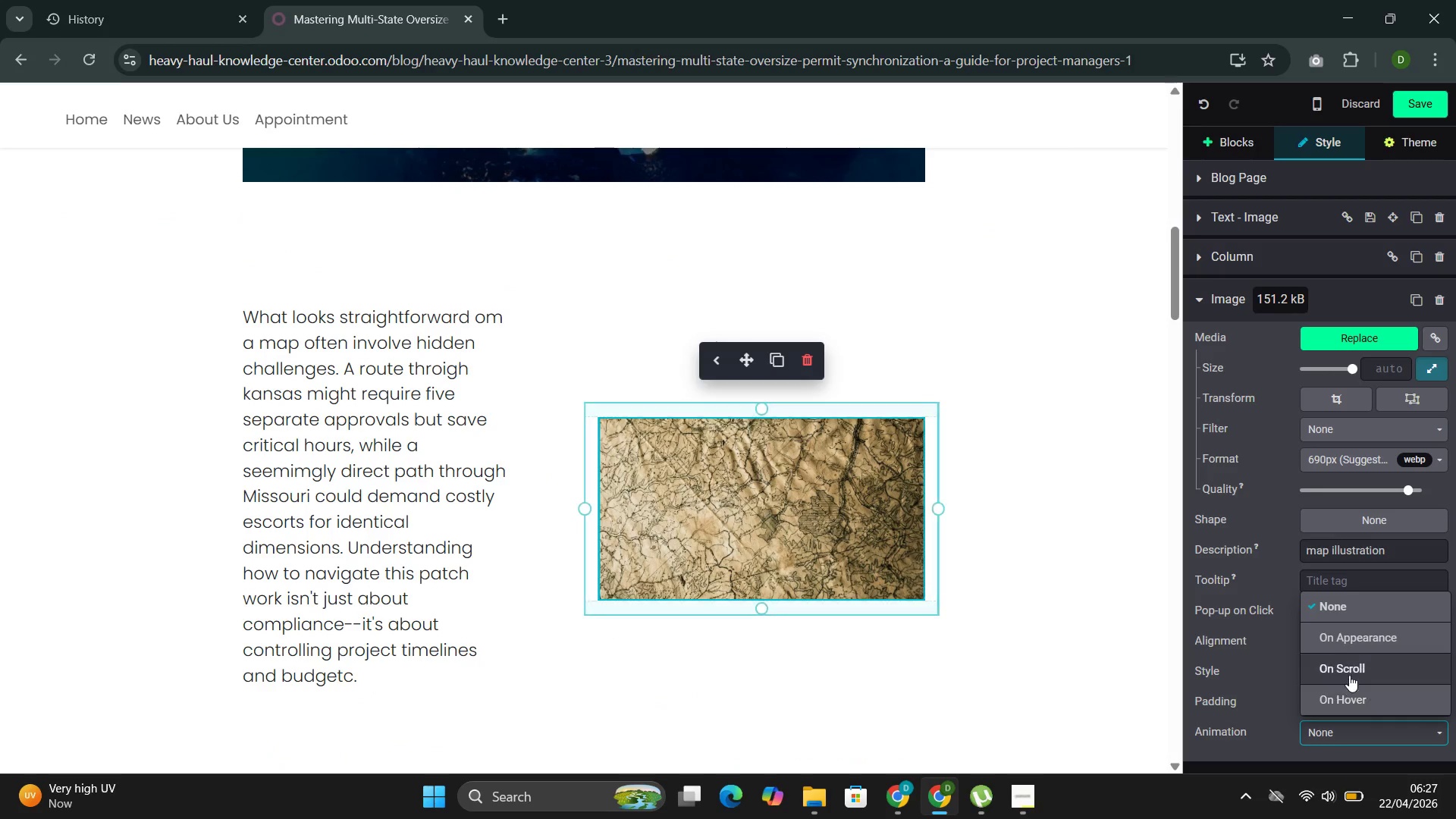 
left_click([1351, 665])
 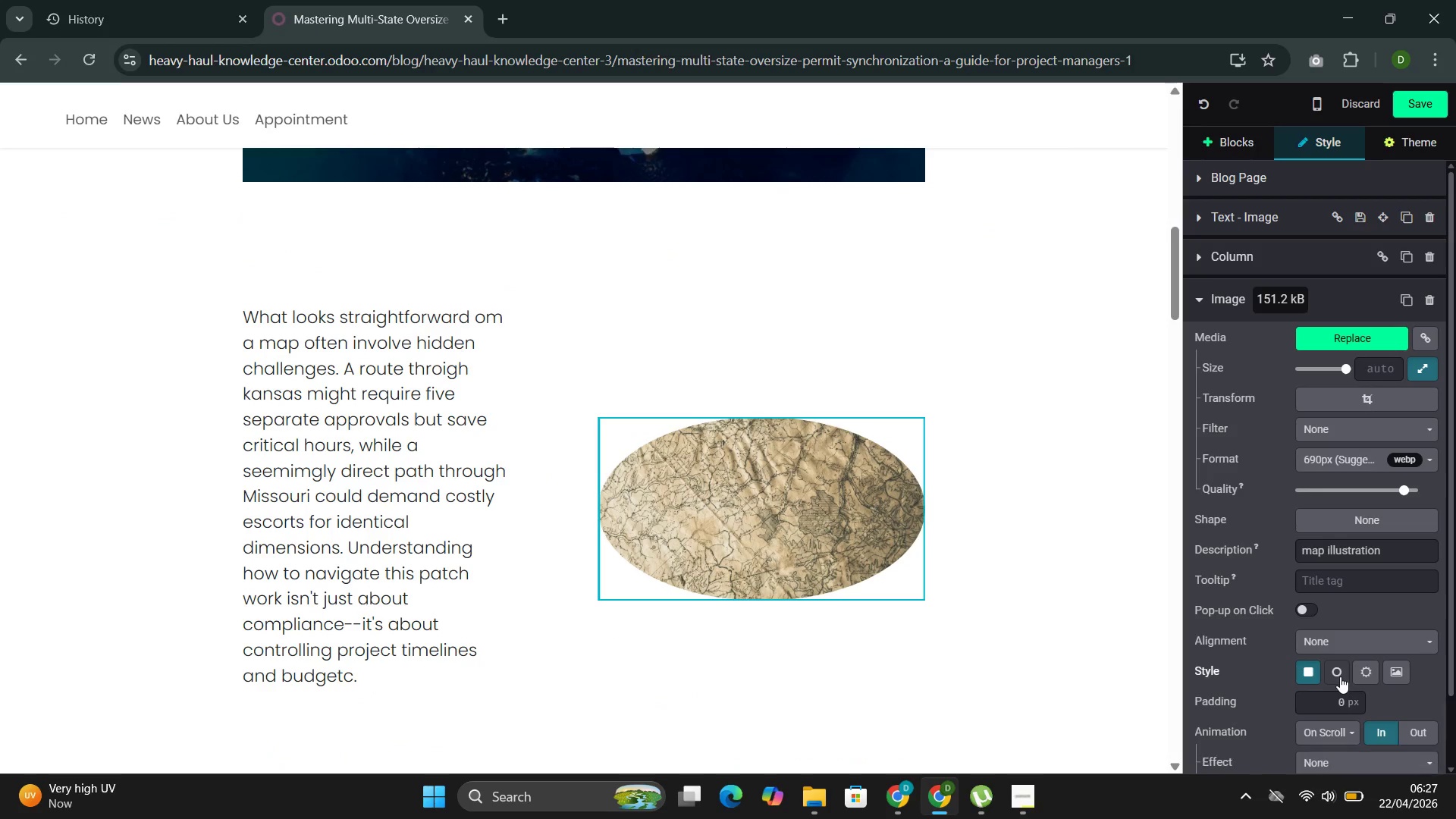 
scroll: coordinate [1340, 676], scroll_direction: down, amount: 3.0
 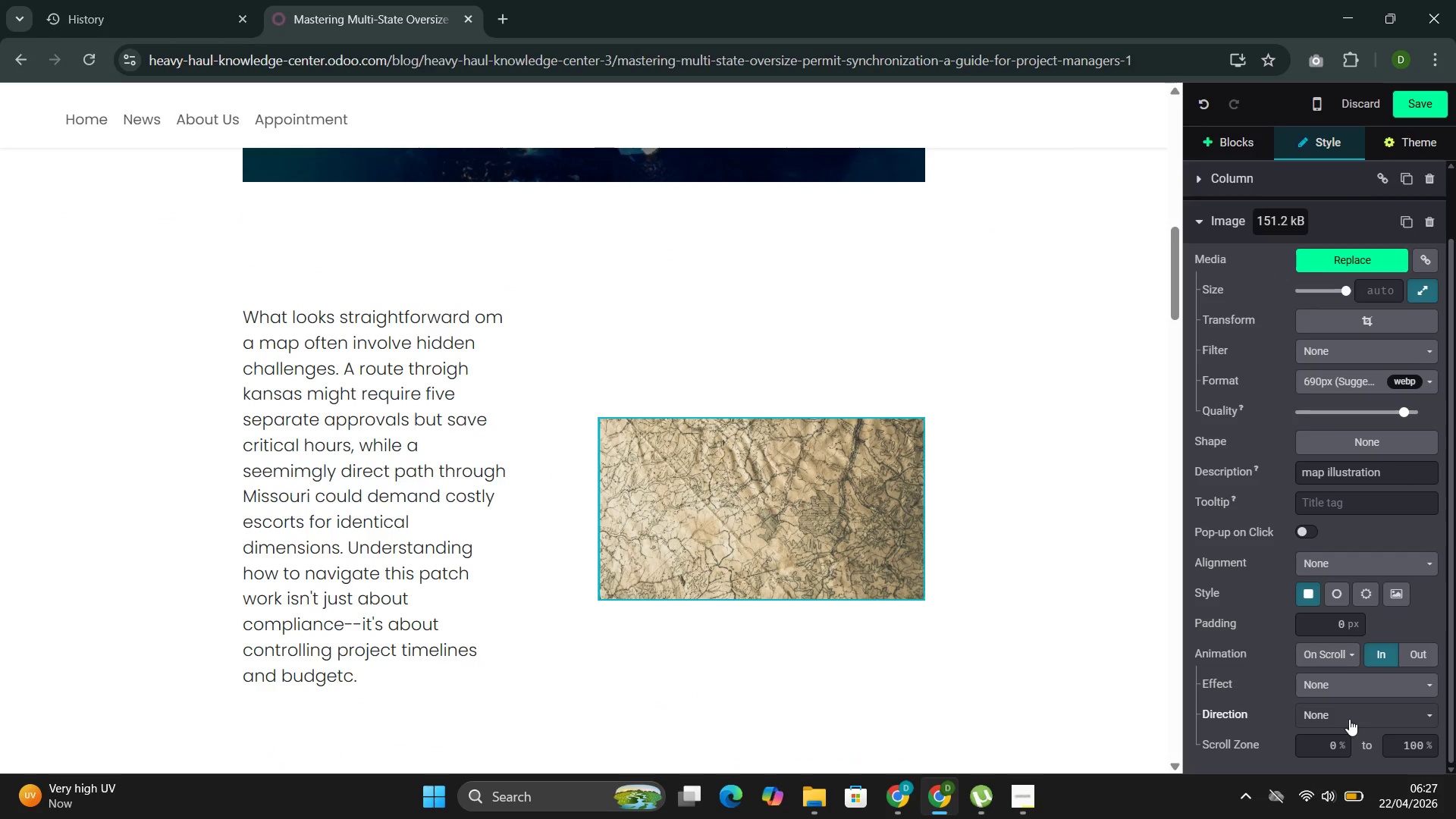 
left_click([1349, 719])
 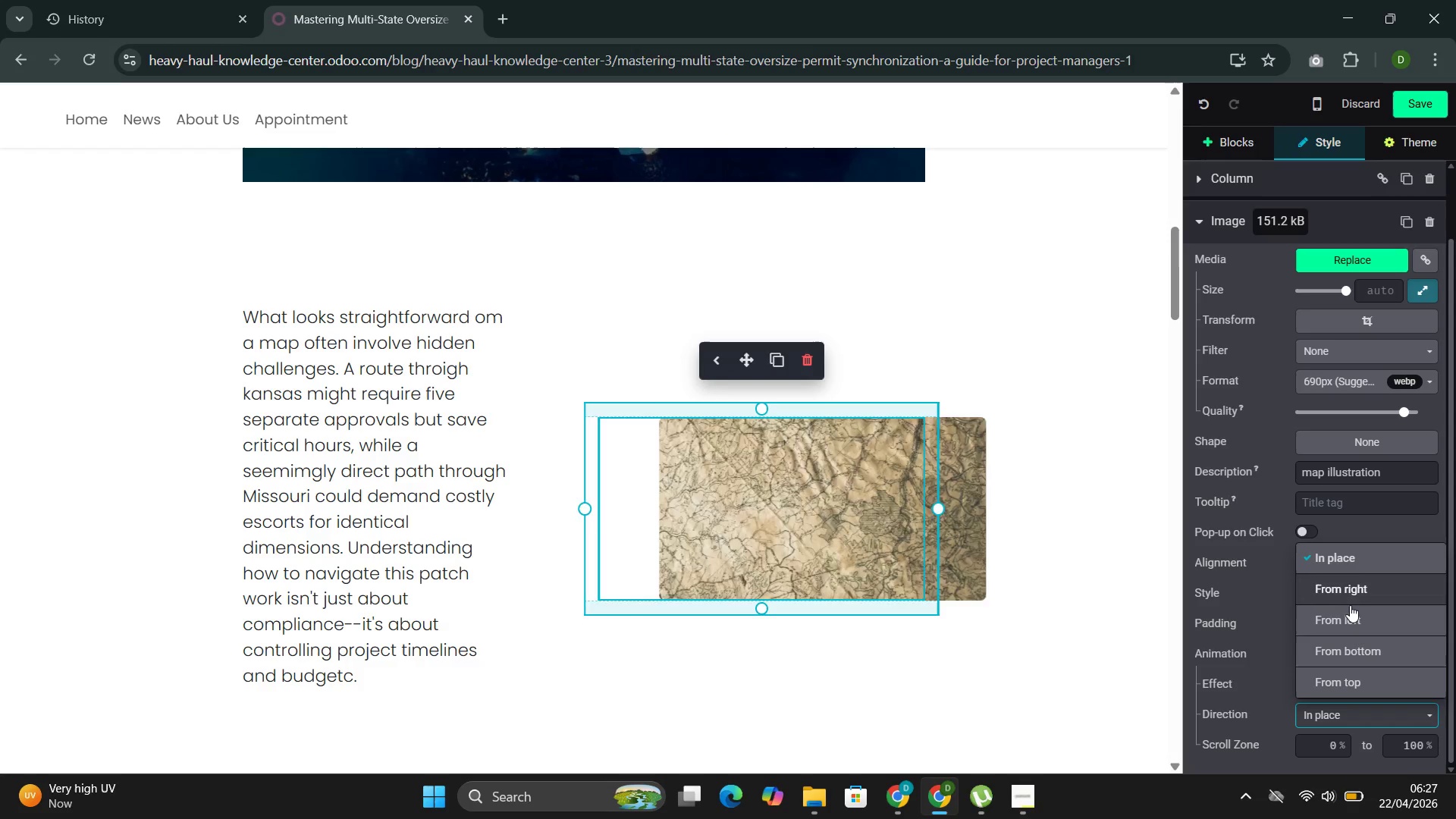 
left_click([1351, 592])
 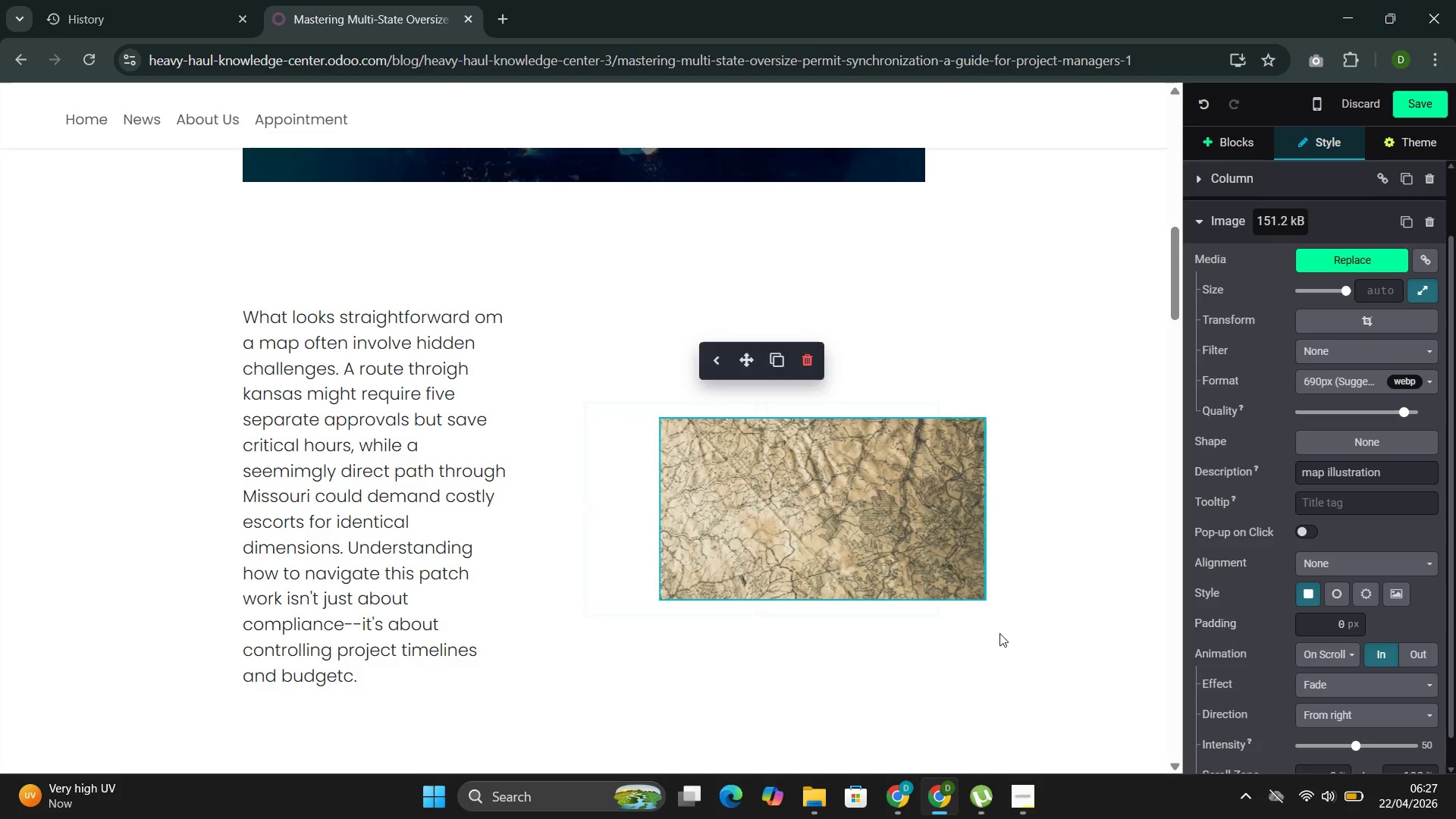 
scroll: coordinate [1388, 692], scroll_direction: down, amount: 6.0
 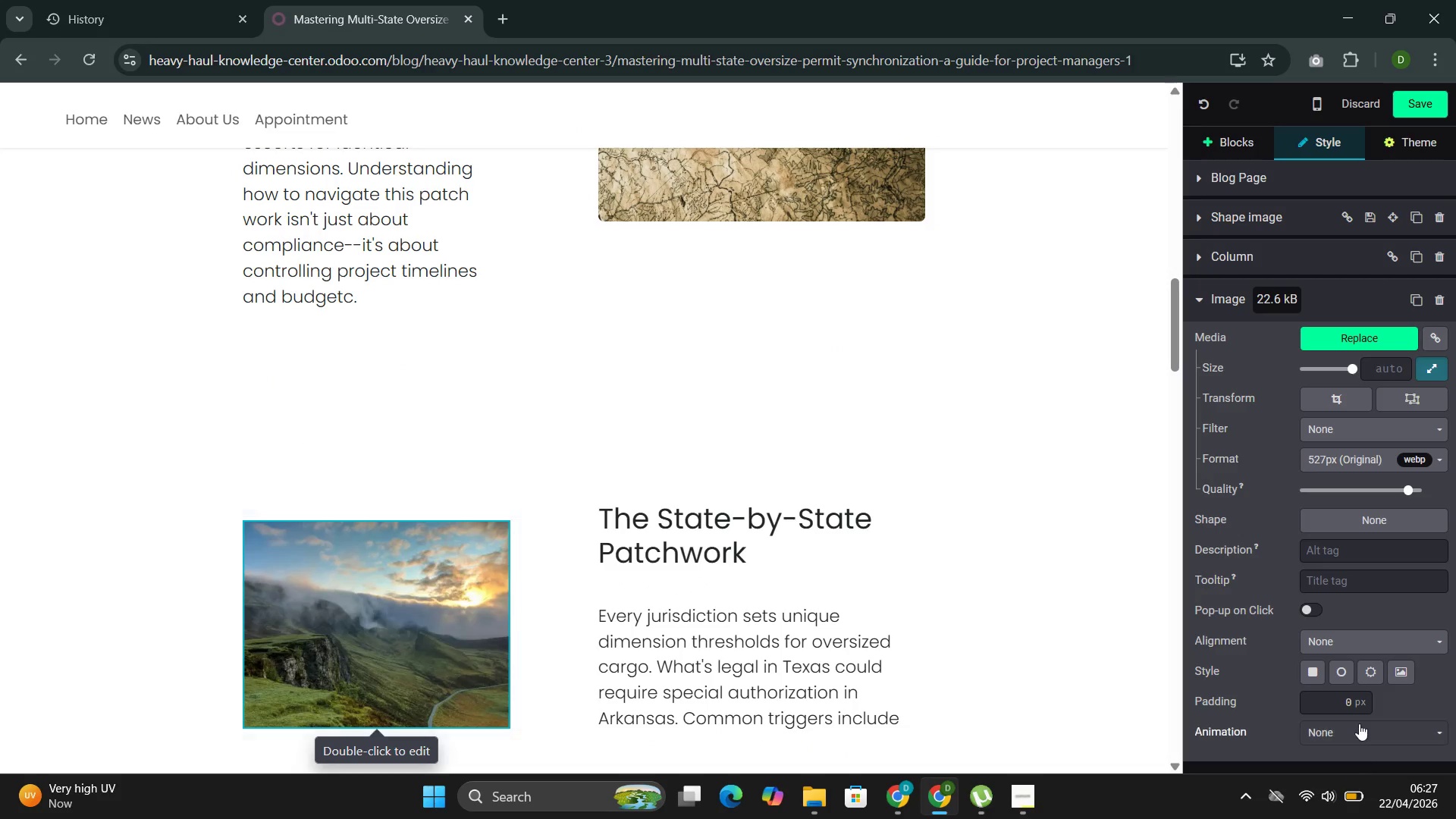 
left_click([1359, 723])
 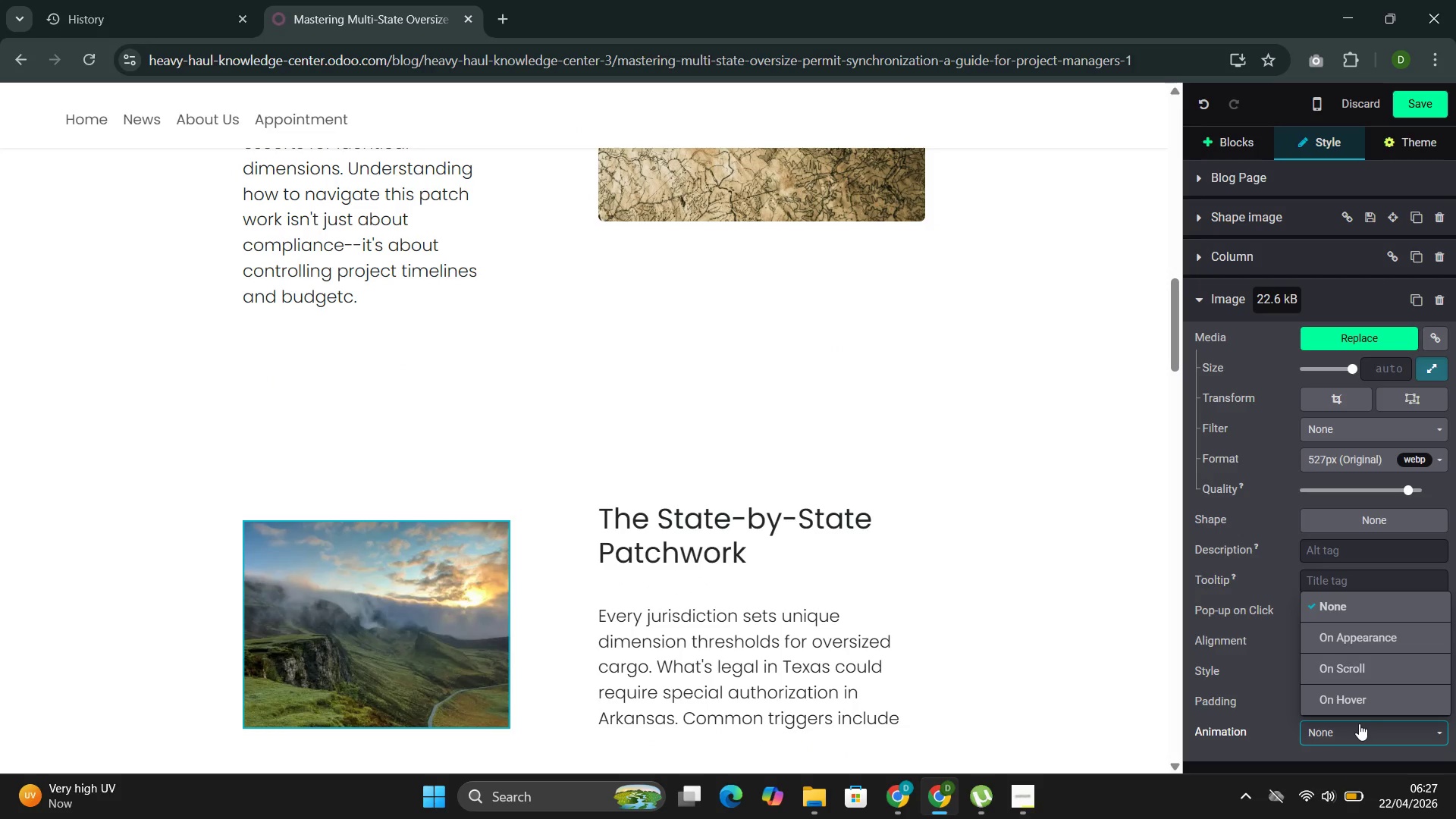 
scroll: coordinate [1359, 723], scroll_direction: down, amount: 2.0
 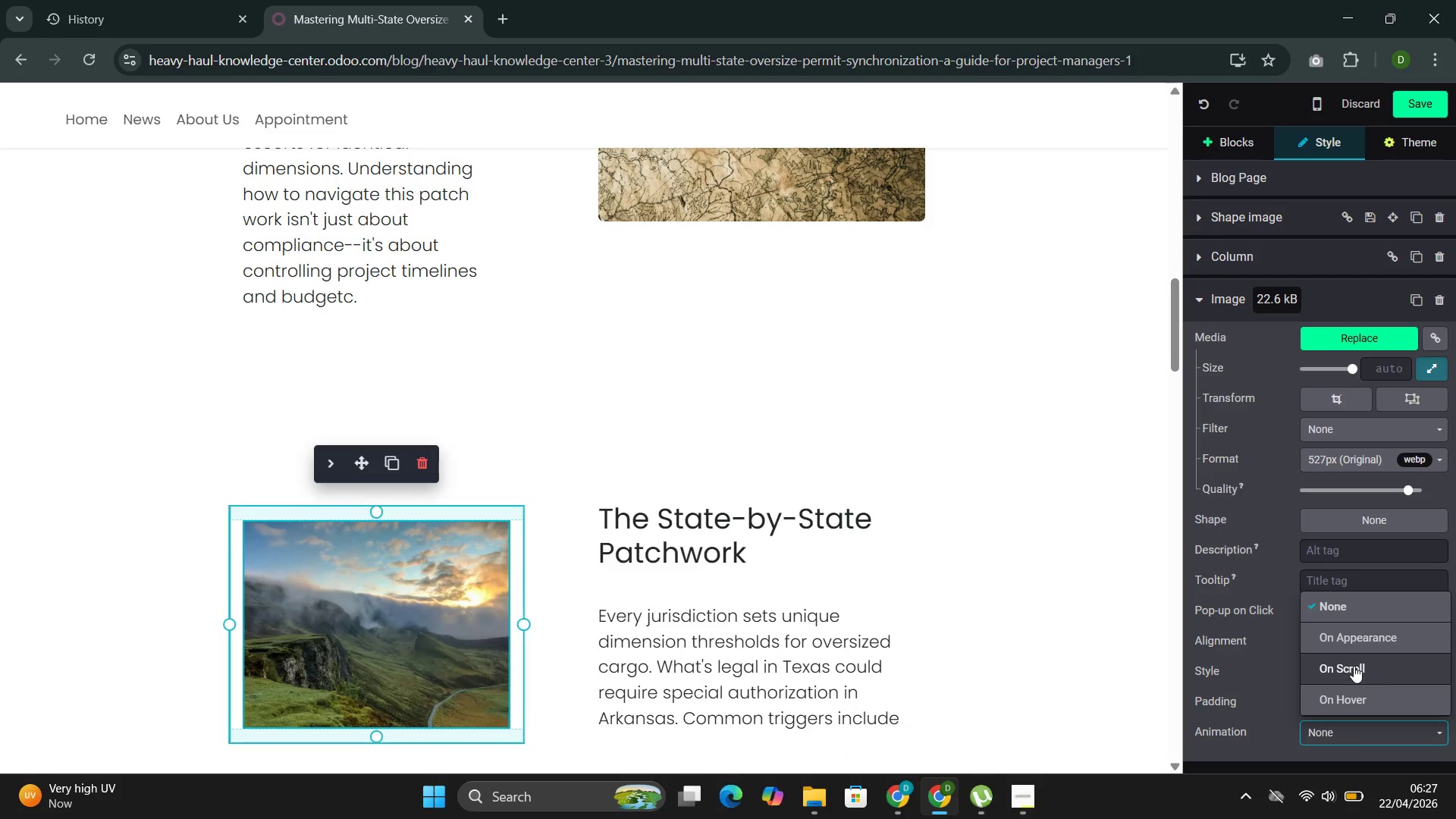 
left_click([1354, 666])
 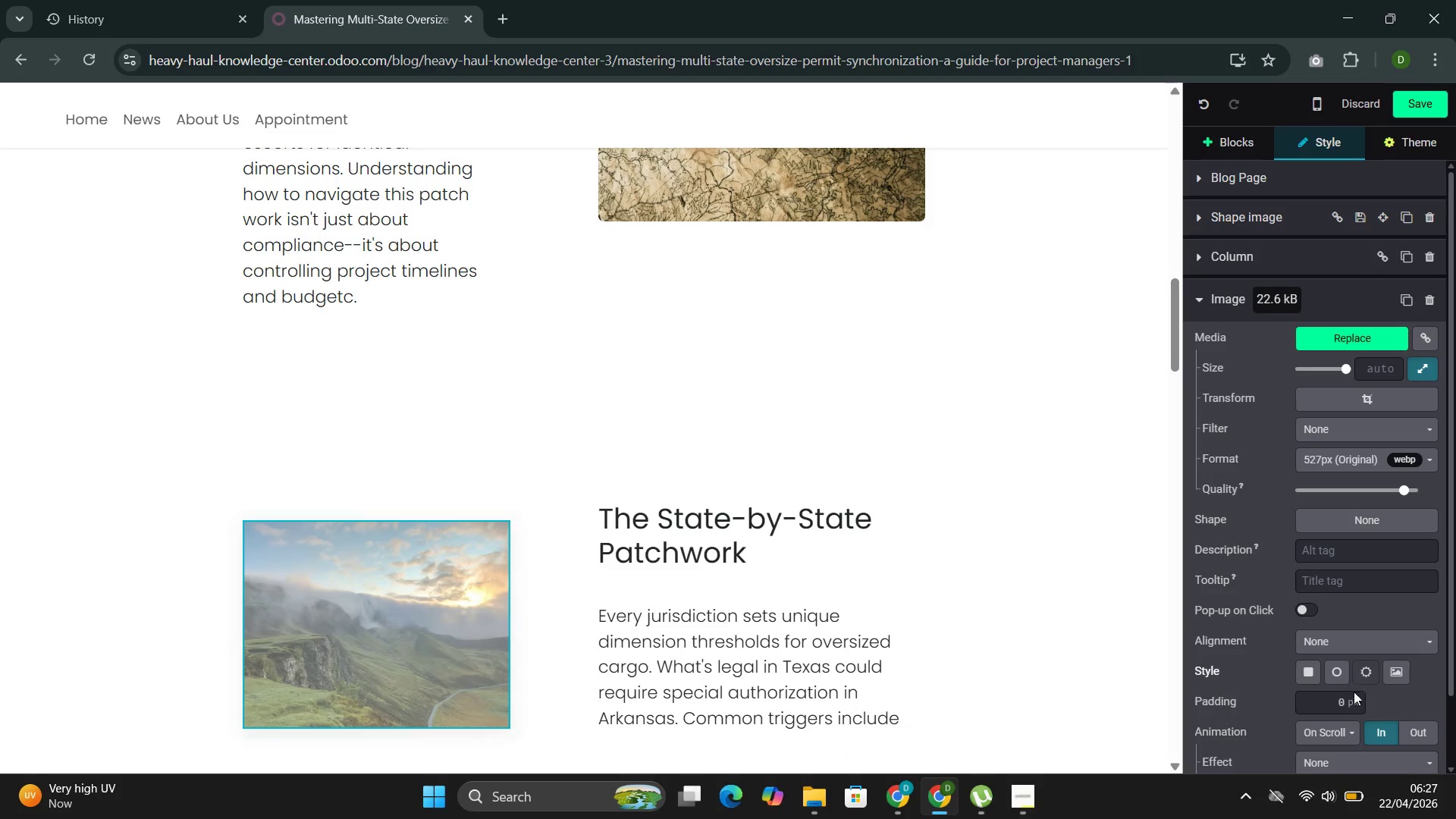 
scroll: coordinate [1354, 692], scroll_direction: down, amount: 2.0
 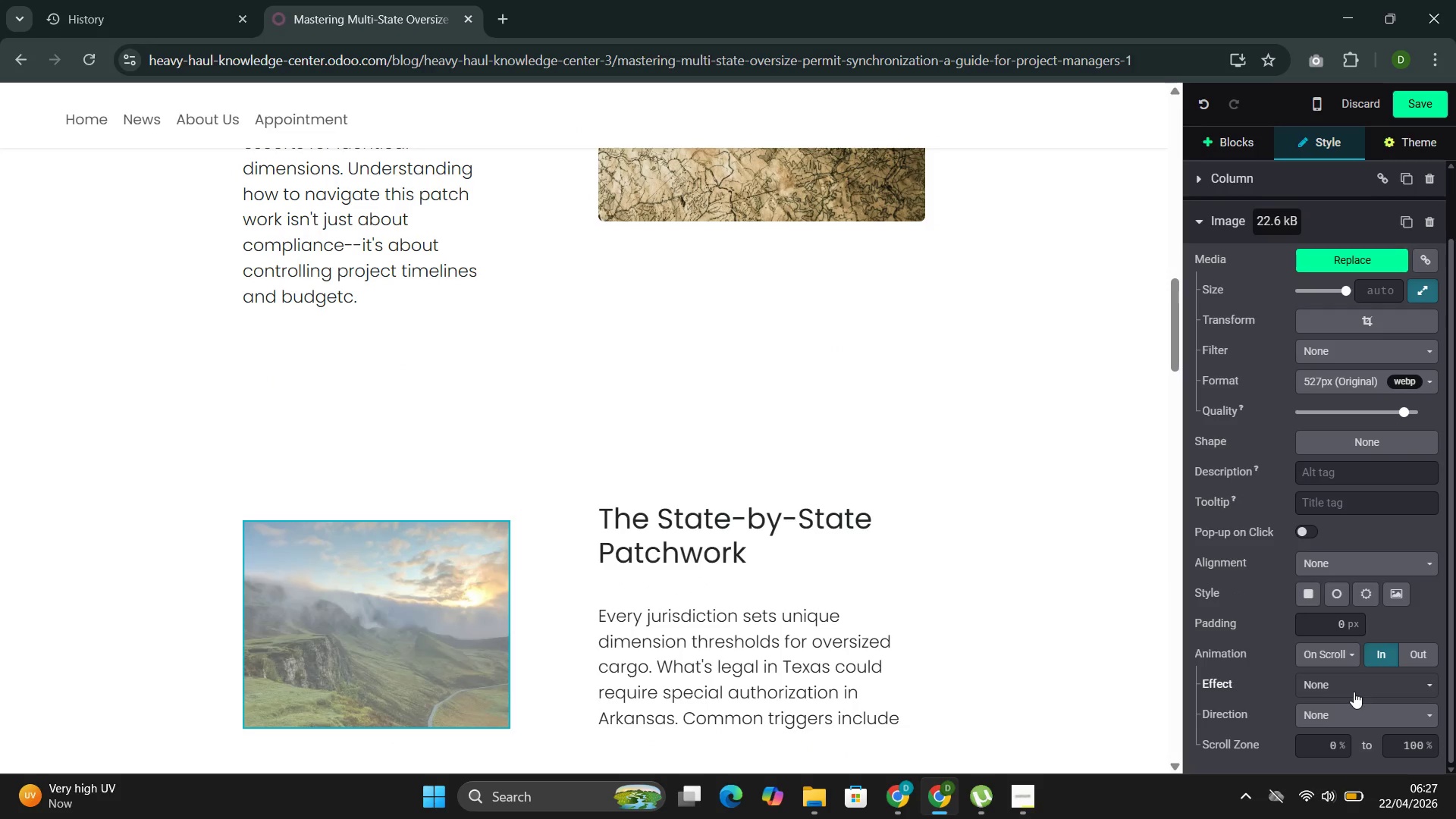 
left_click([1354, 692])
 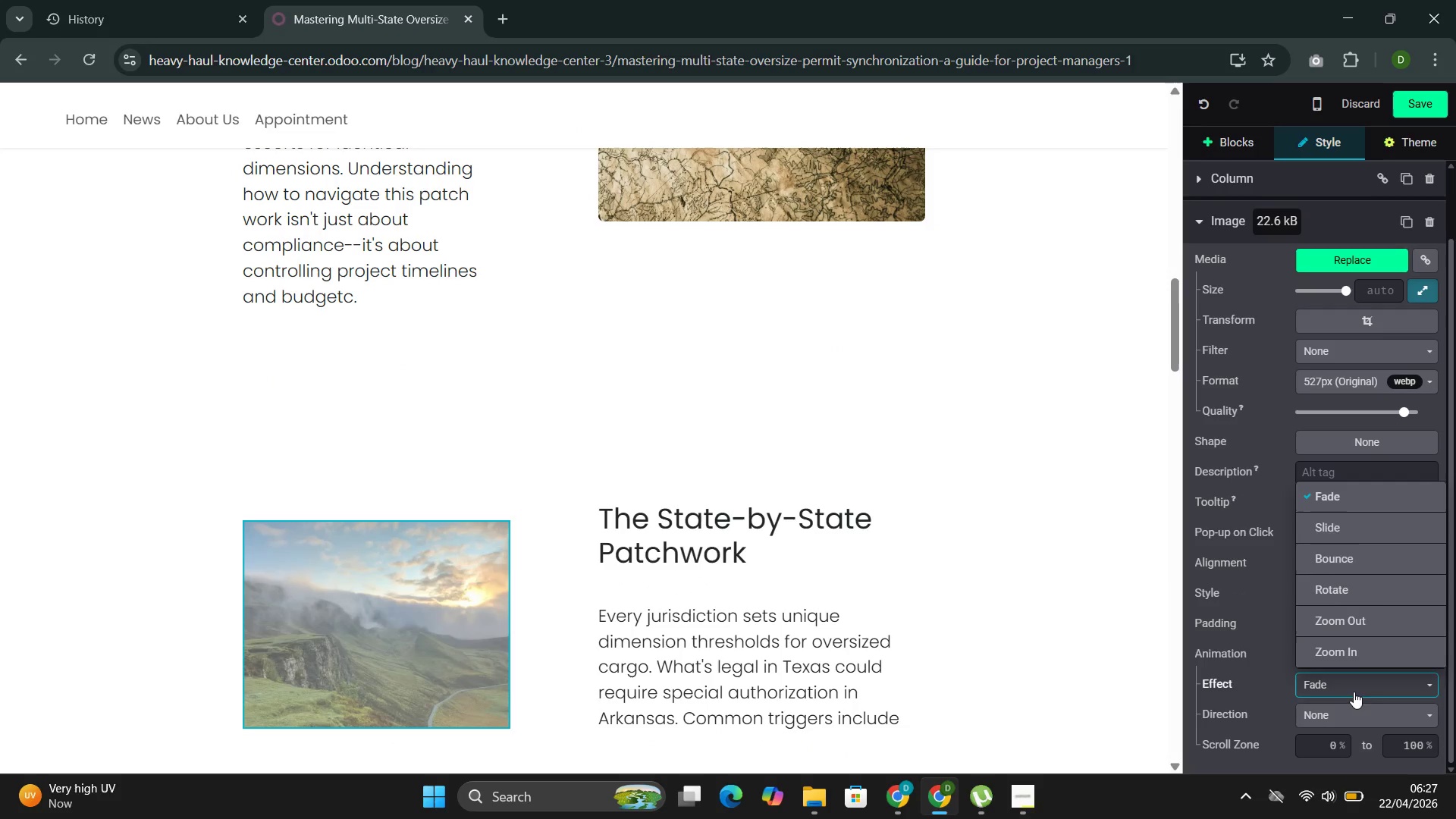 
left_click([1354, 692])
 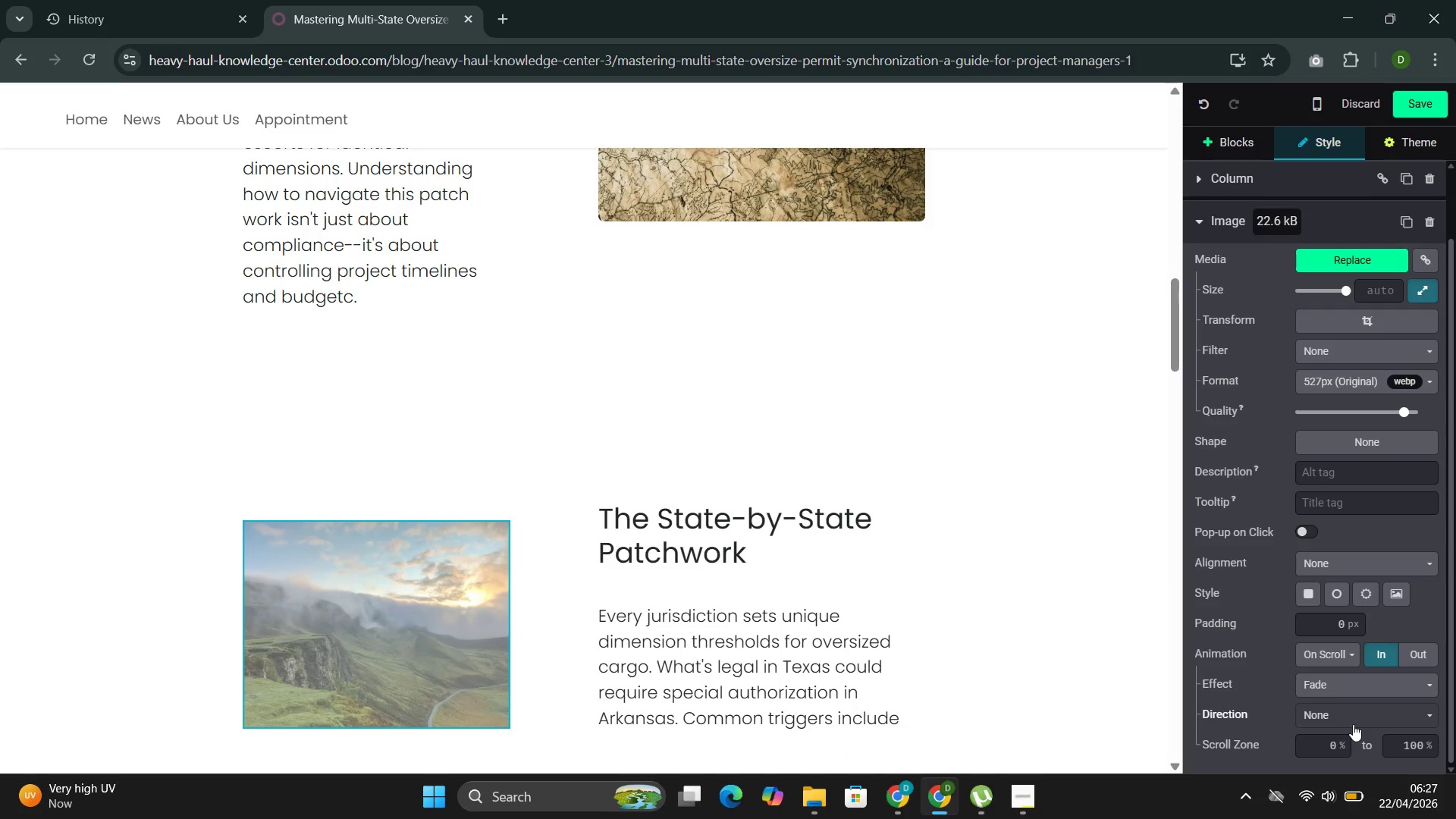 
left_click([1353, 724])
 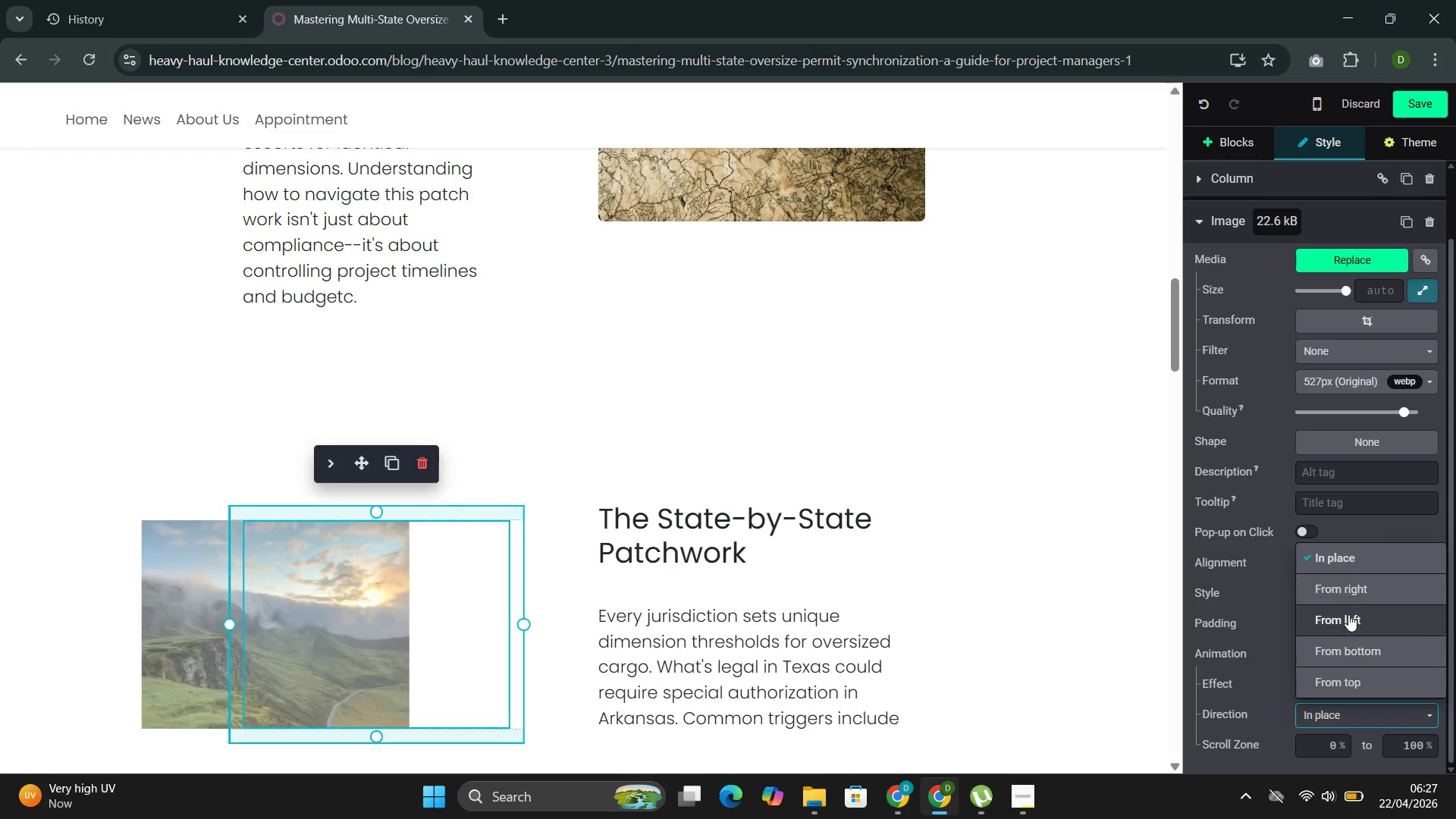 
left_click([1347, 614])
 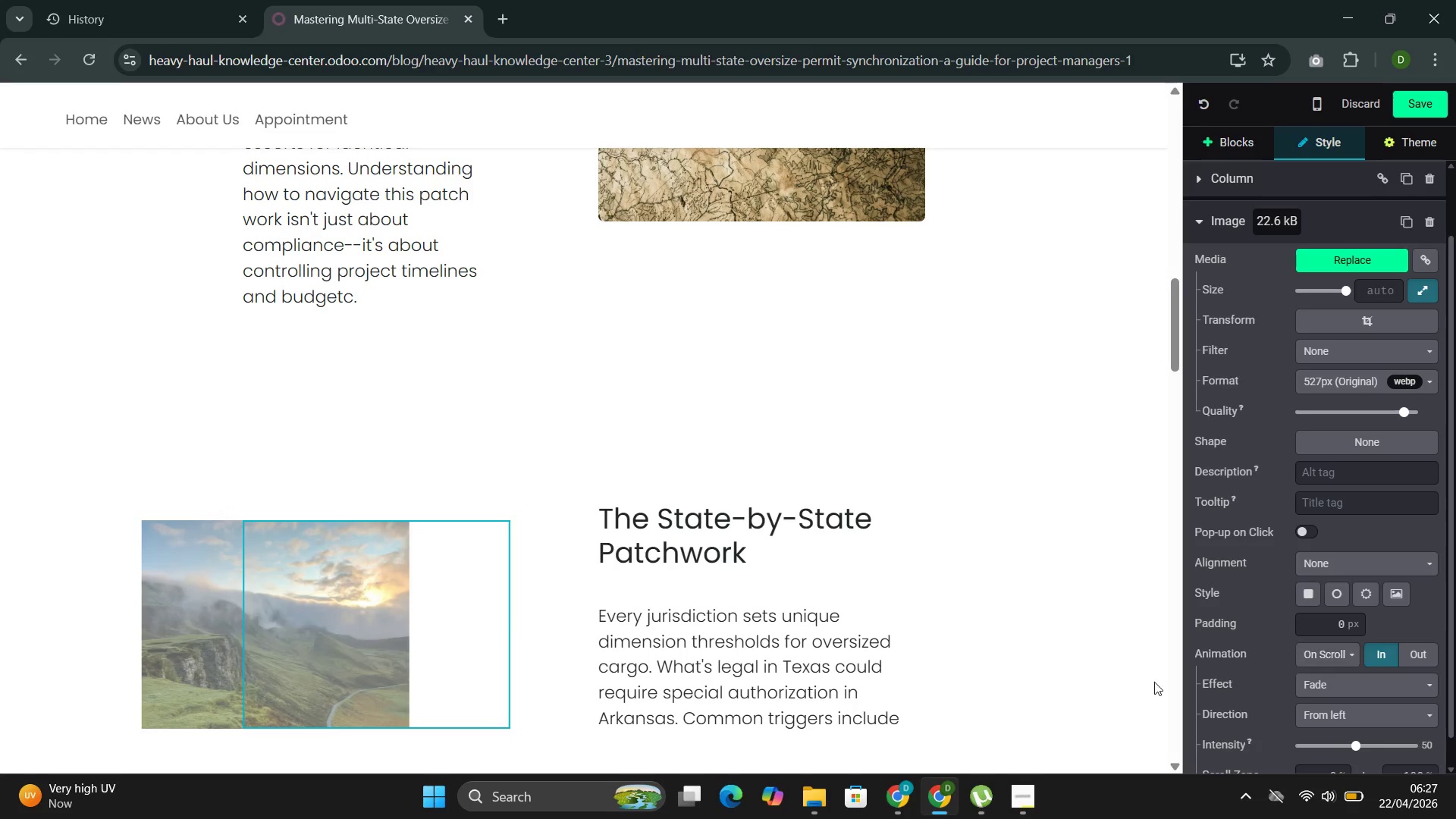 
scroll: coordinate [1112, 666], scroll_direction: up, amount: 2.0
 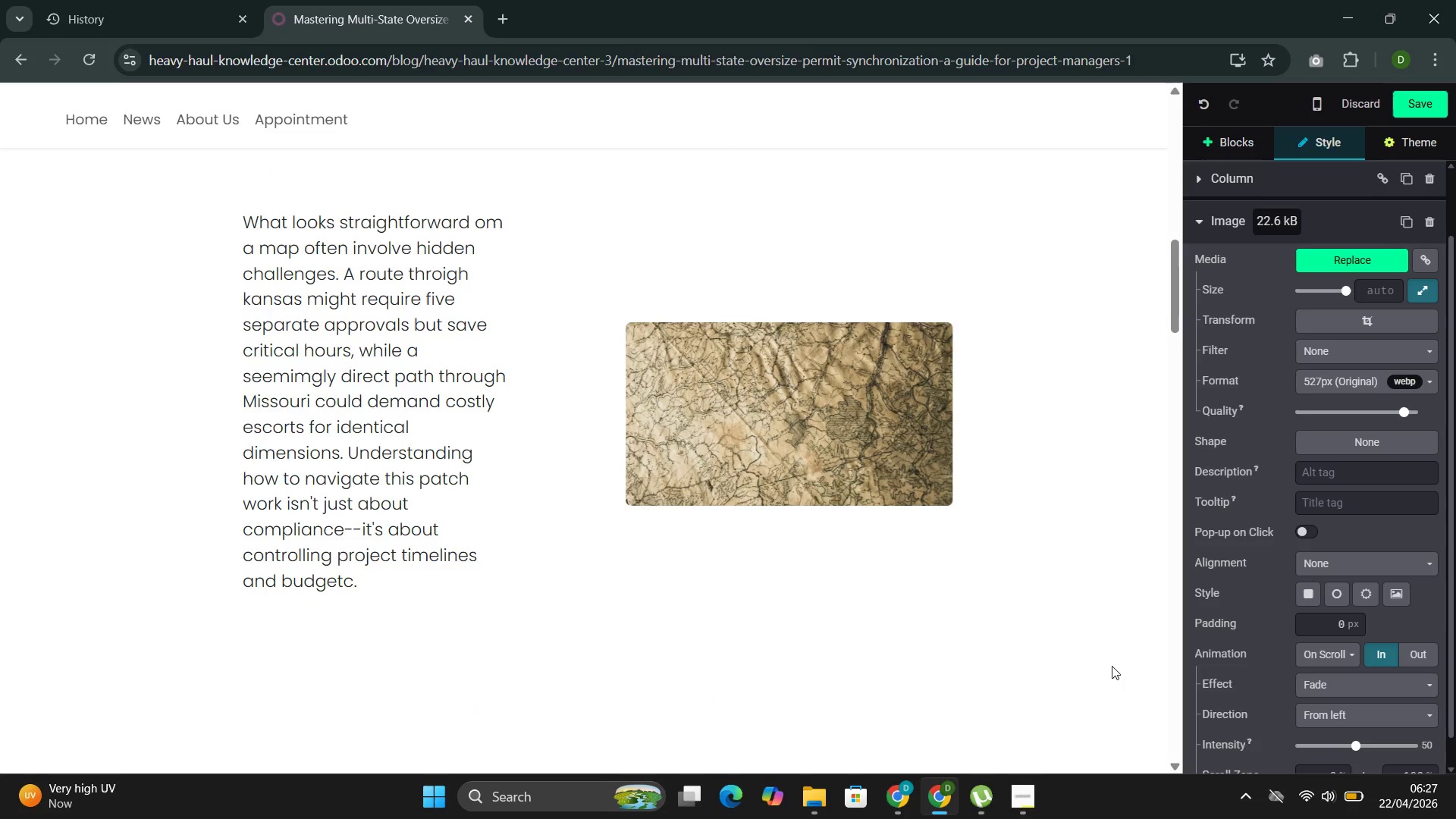 
scroll: coordinate [1112, 678], scroll_direction: down, amount: 7.0
 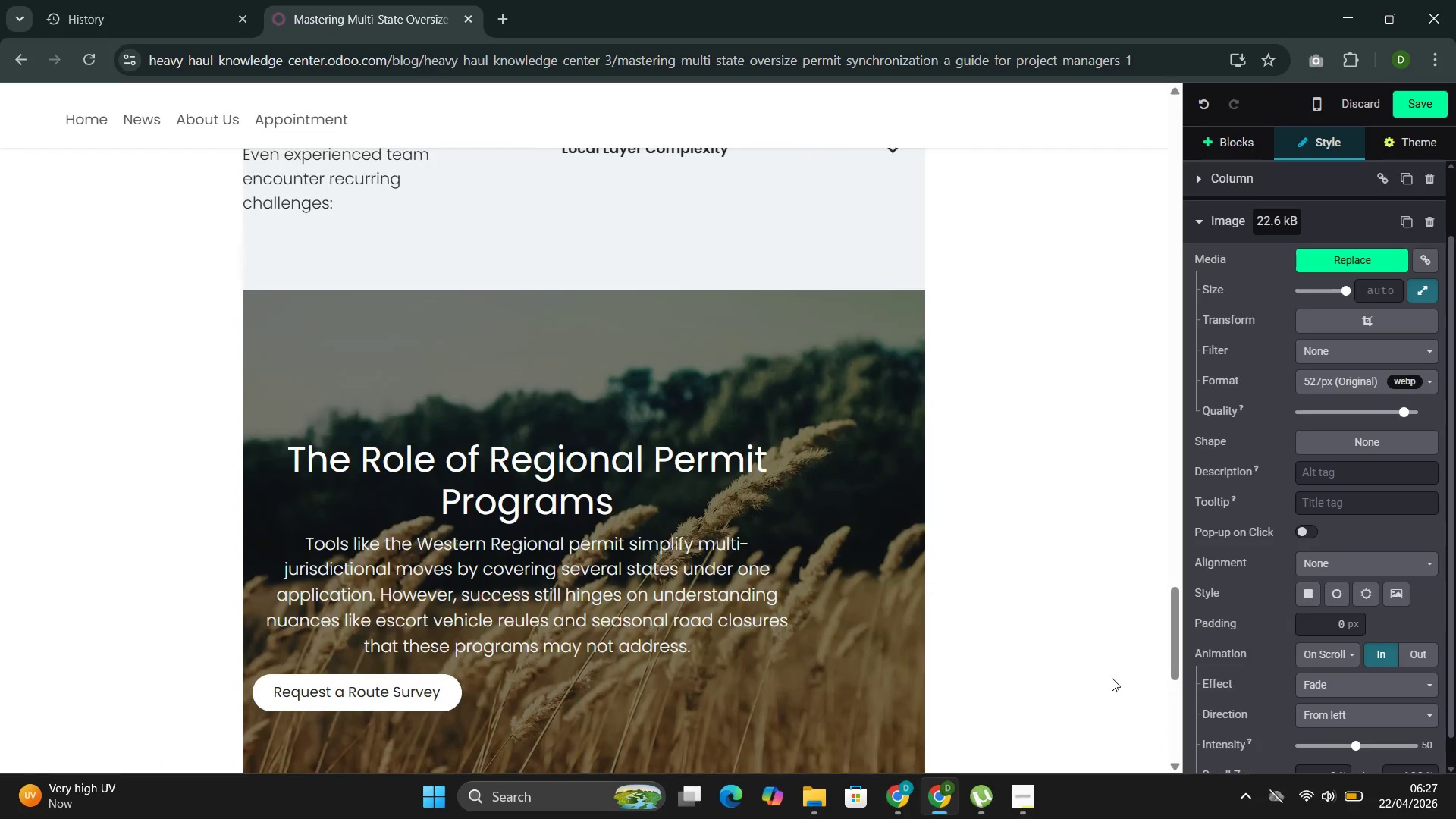 
left_click([340, 695])
 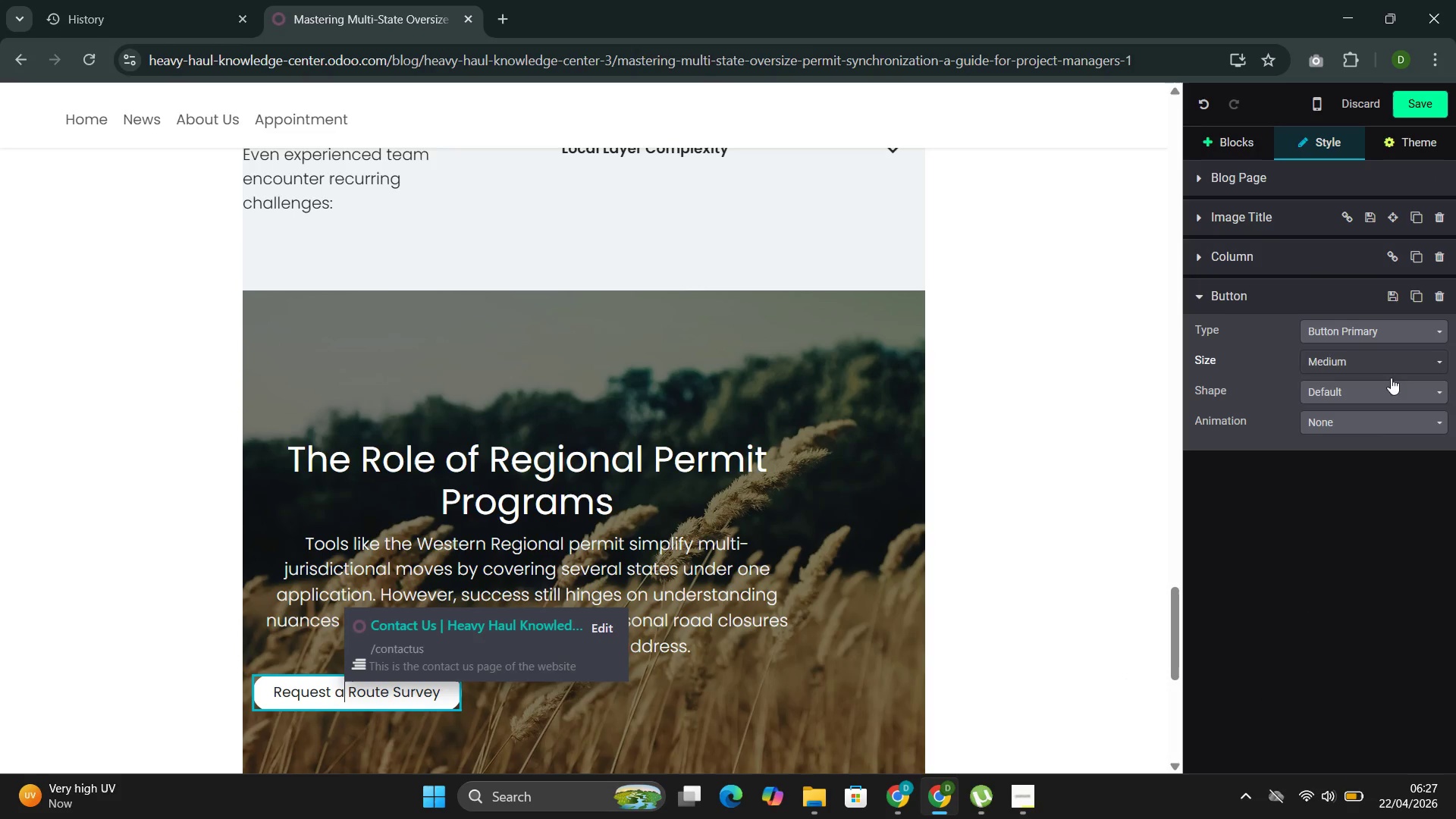 
left_click([1383, 433])
 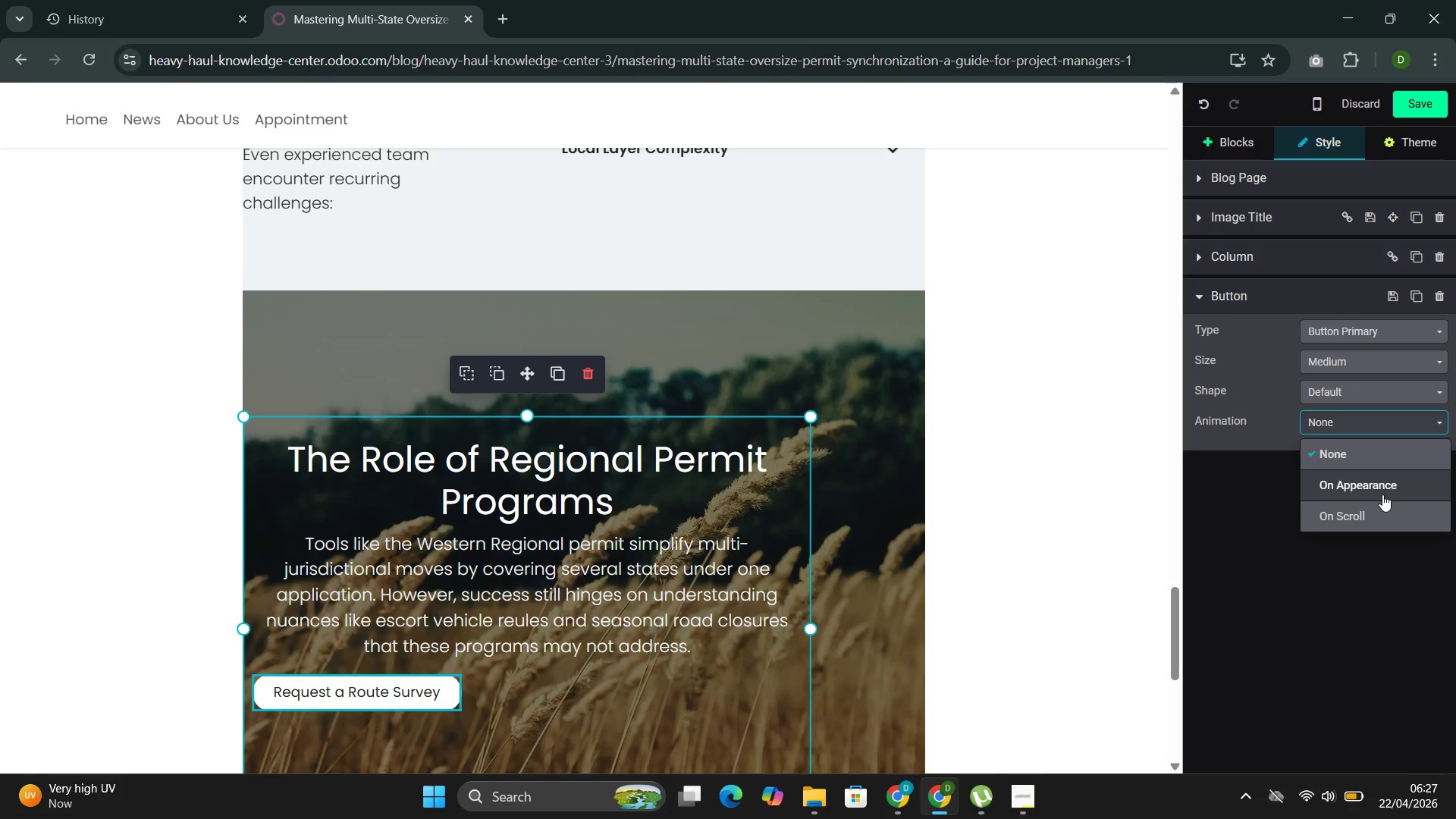 
left_click([1381, 511])
 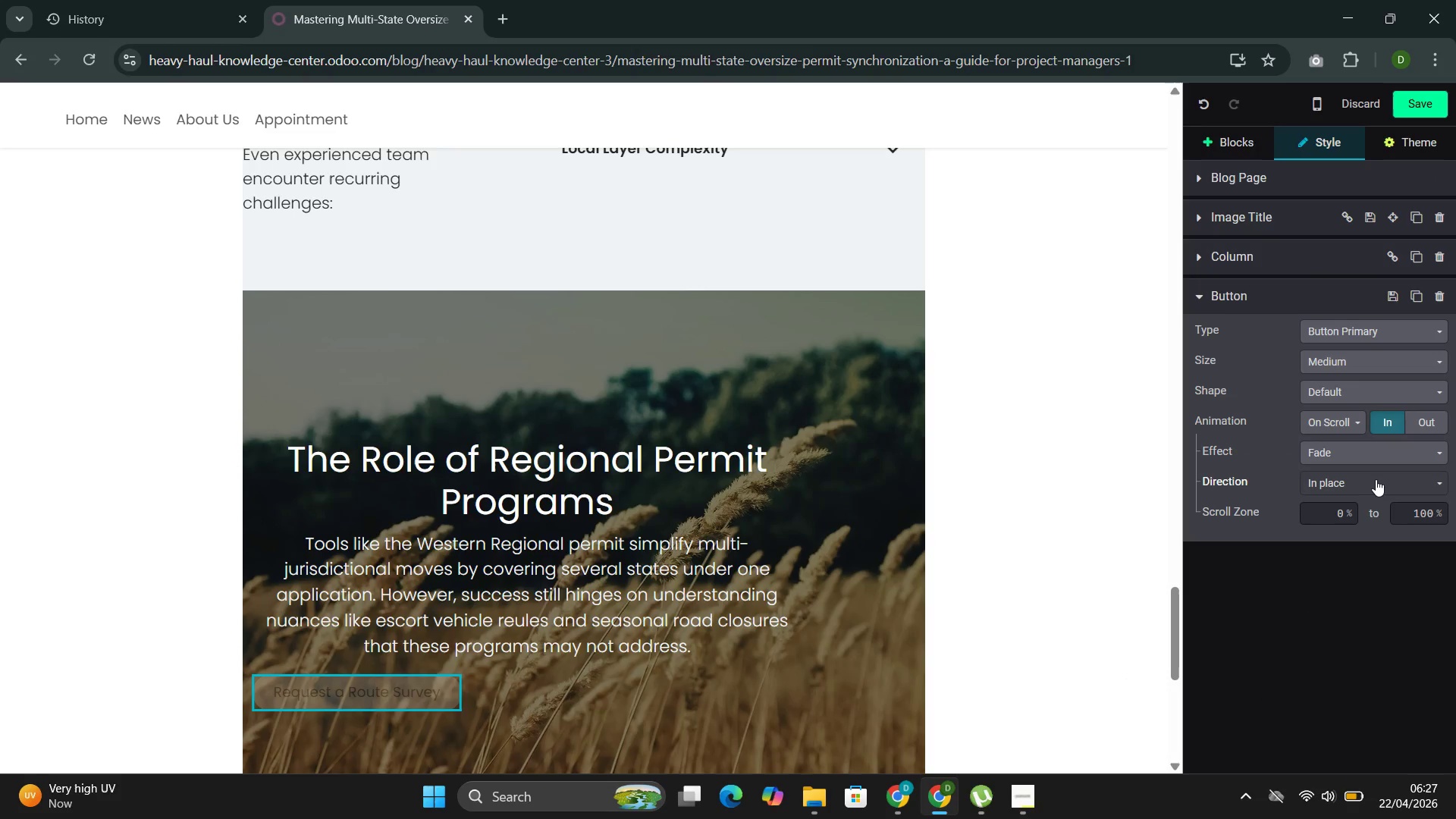 
left_click([1376, 479])
 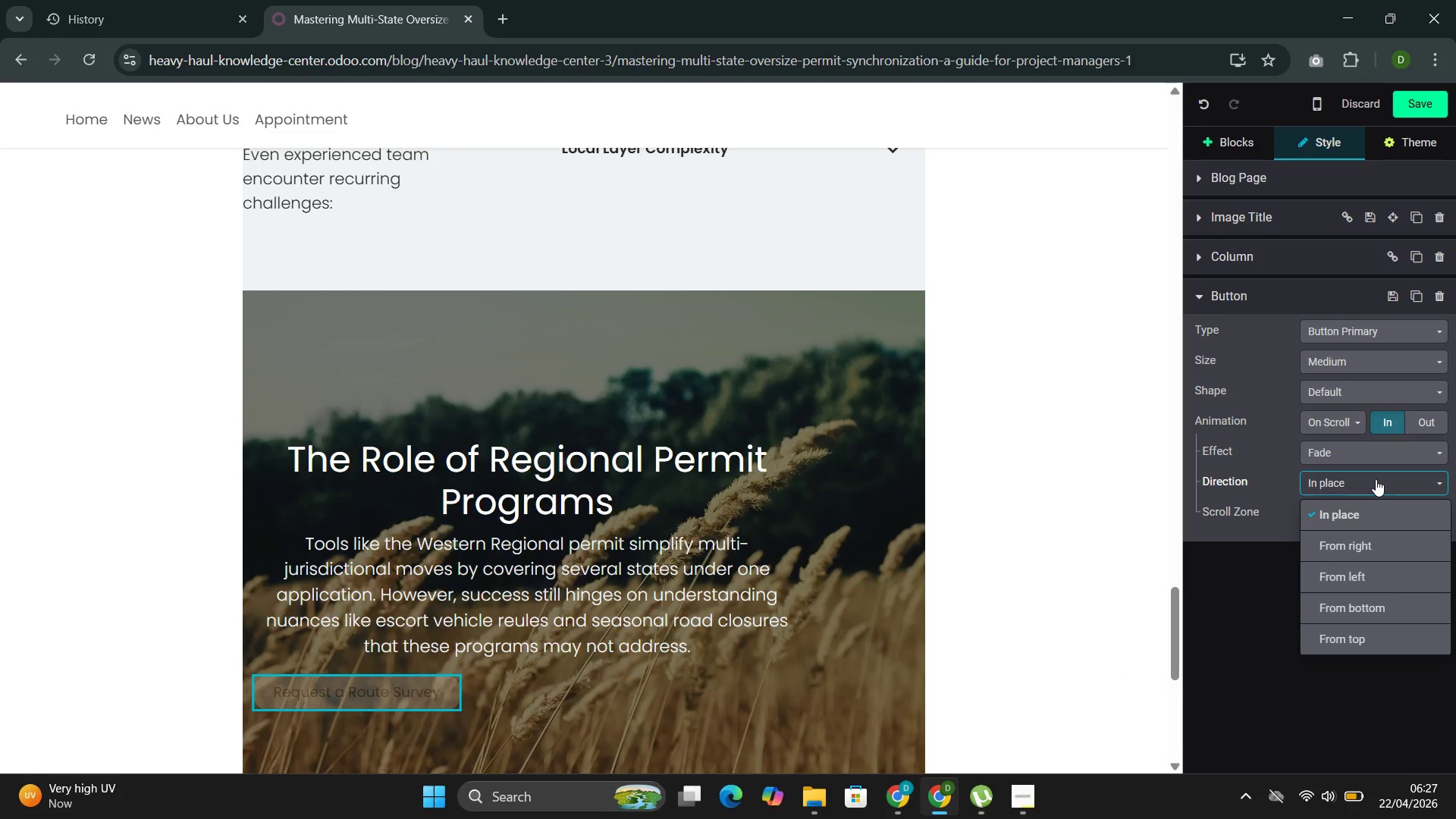 
left_click([1376, 479])
 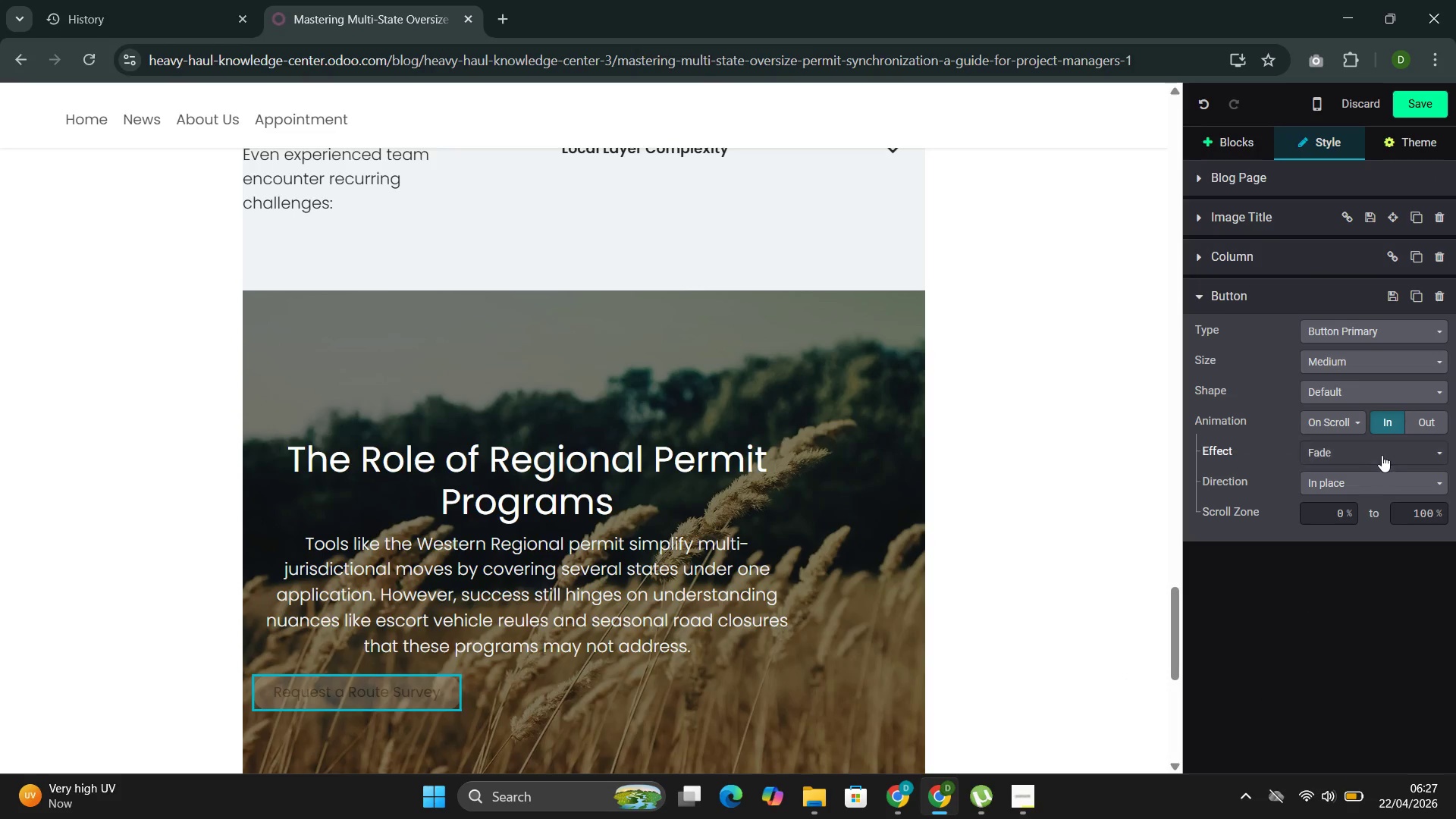 
left_click([1382, 453])
 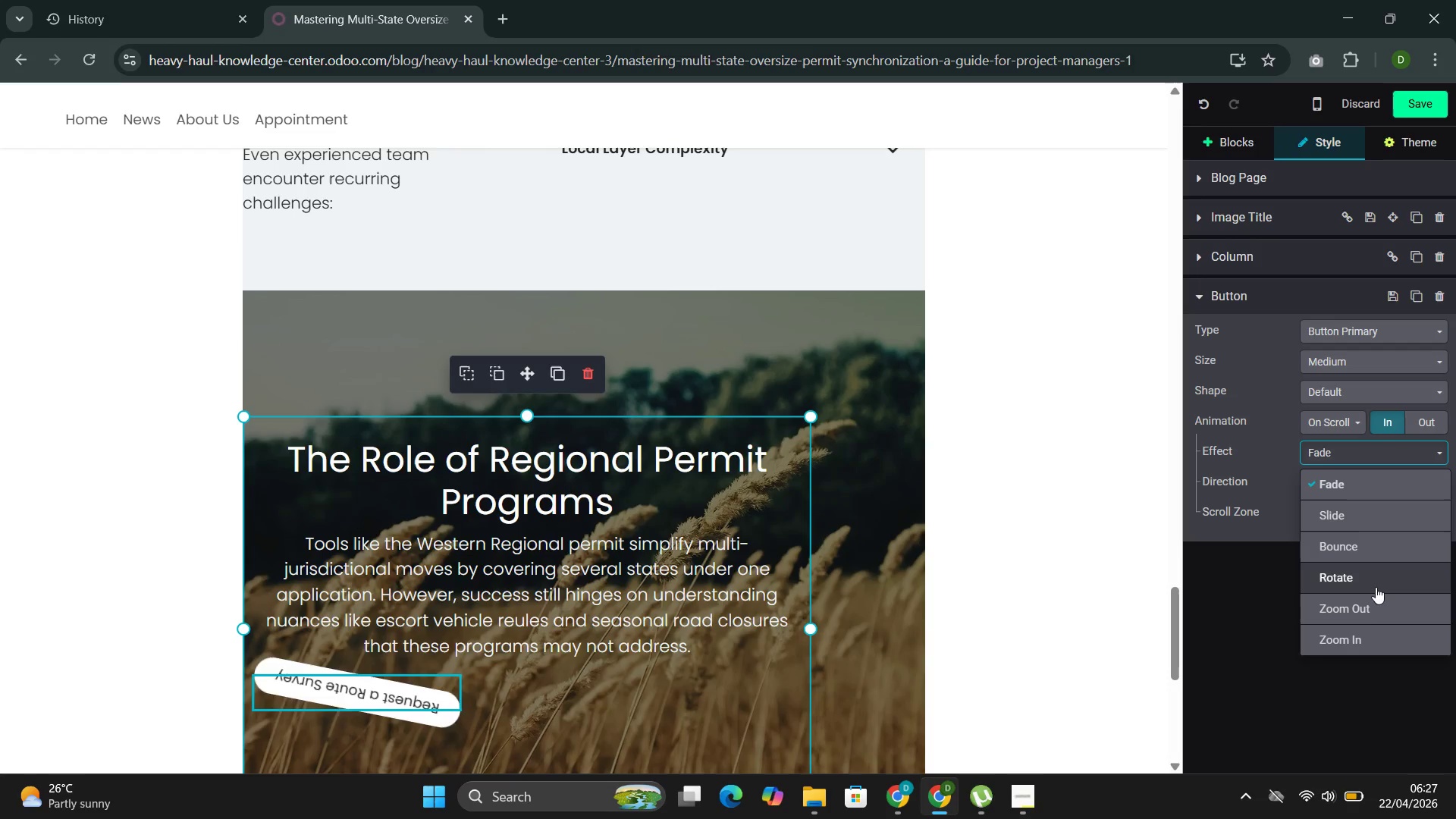 
left_click([1326, 700])
 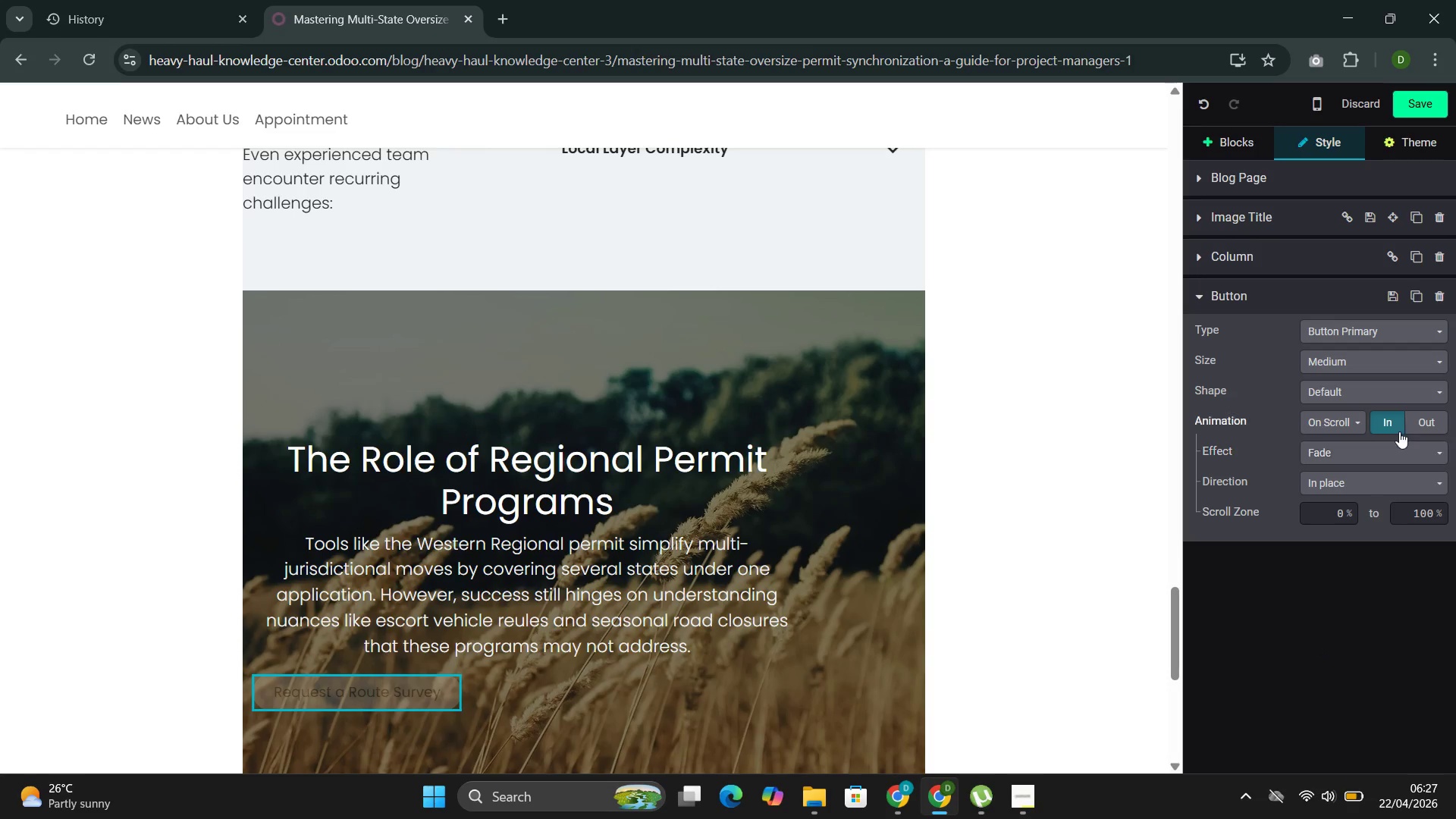 
left_click([1347, 425])
 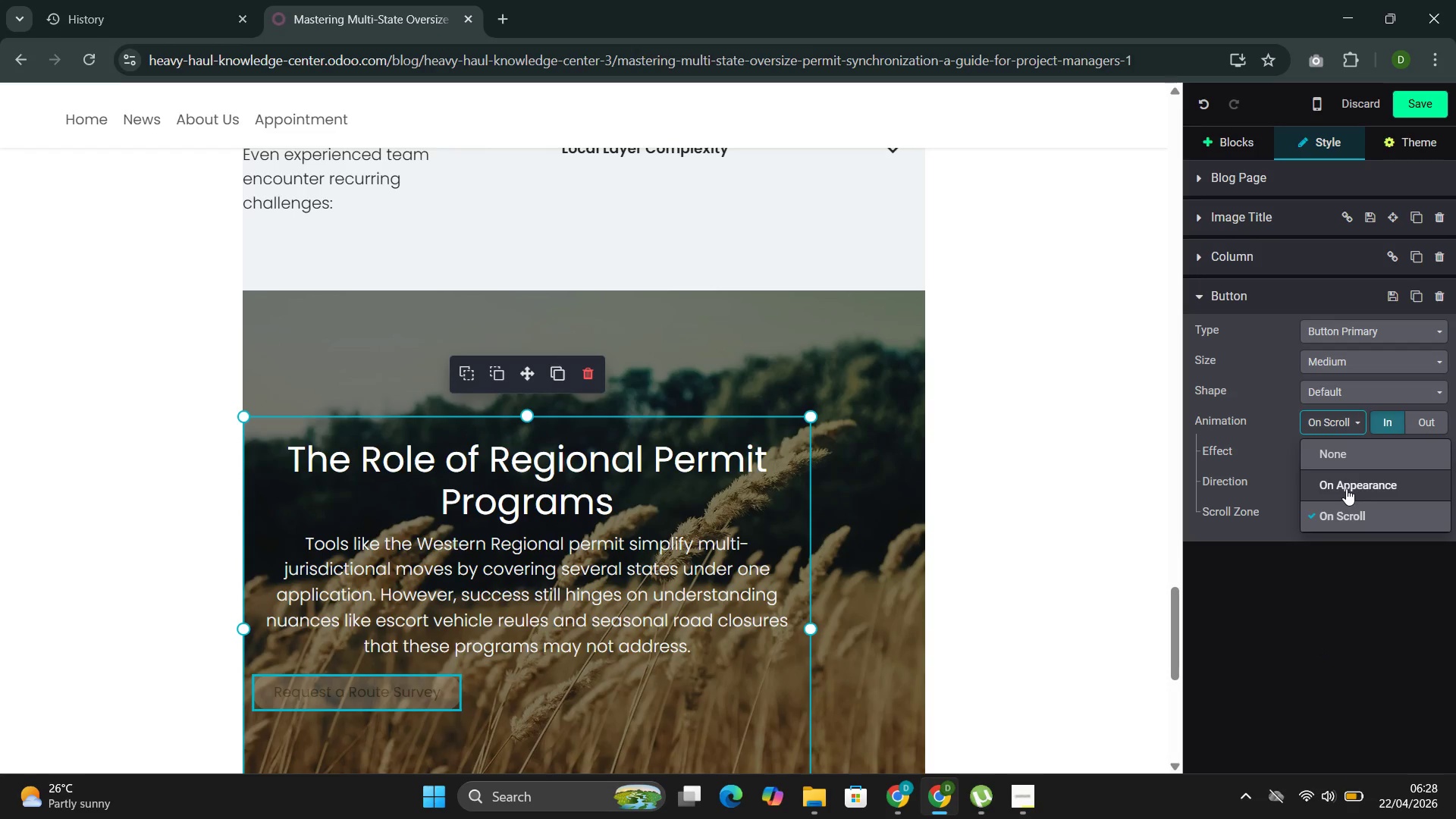 
left_click([1346, 486])
 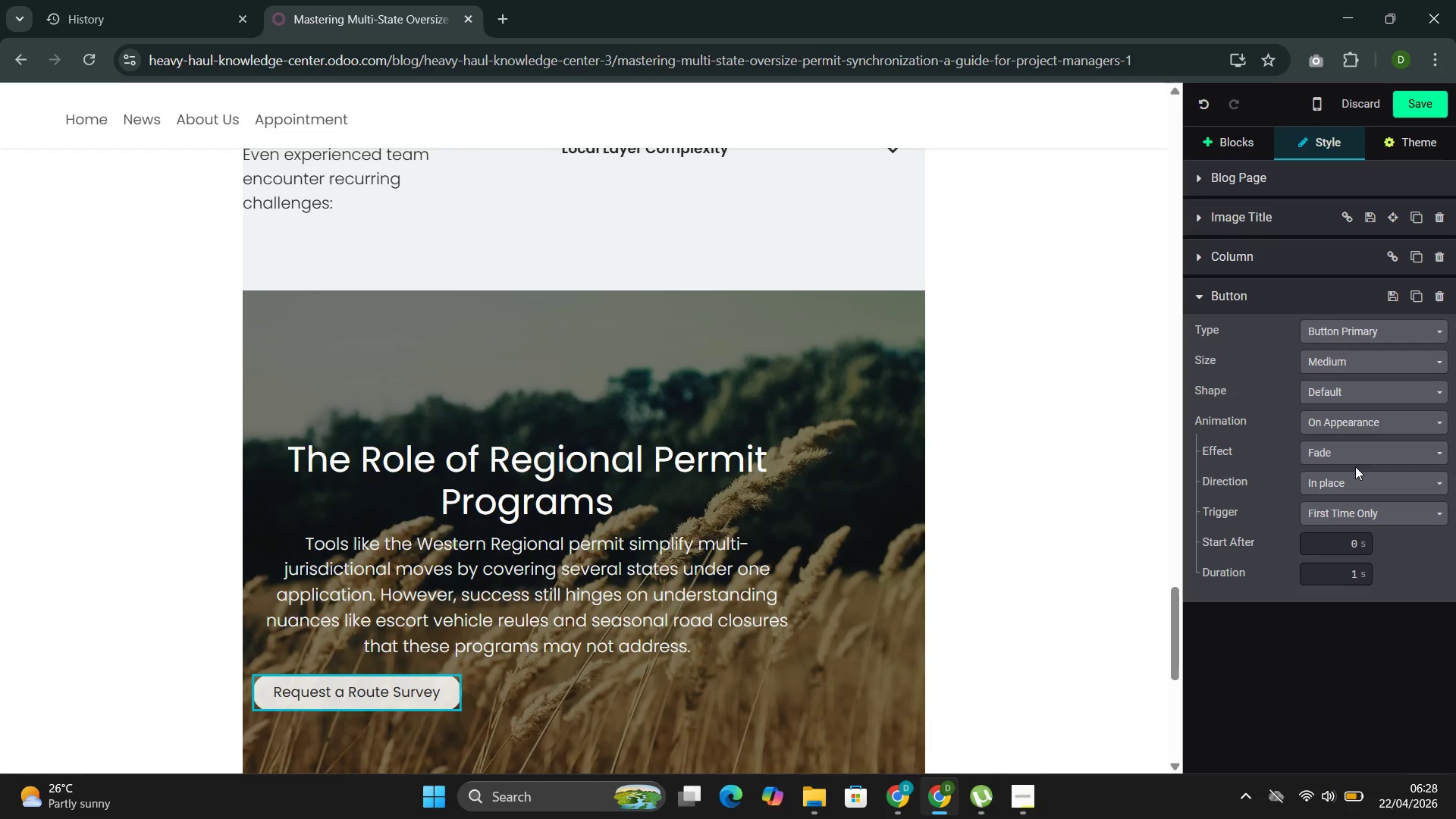 
left_click([1358, 450])
 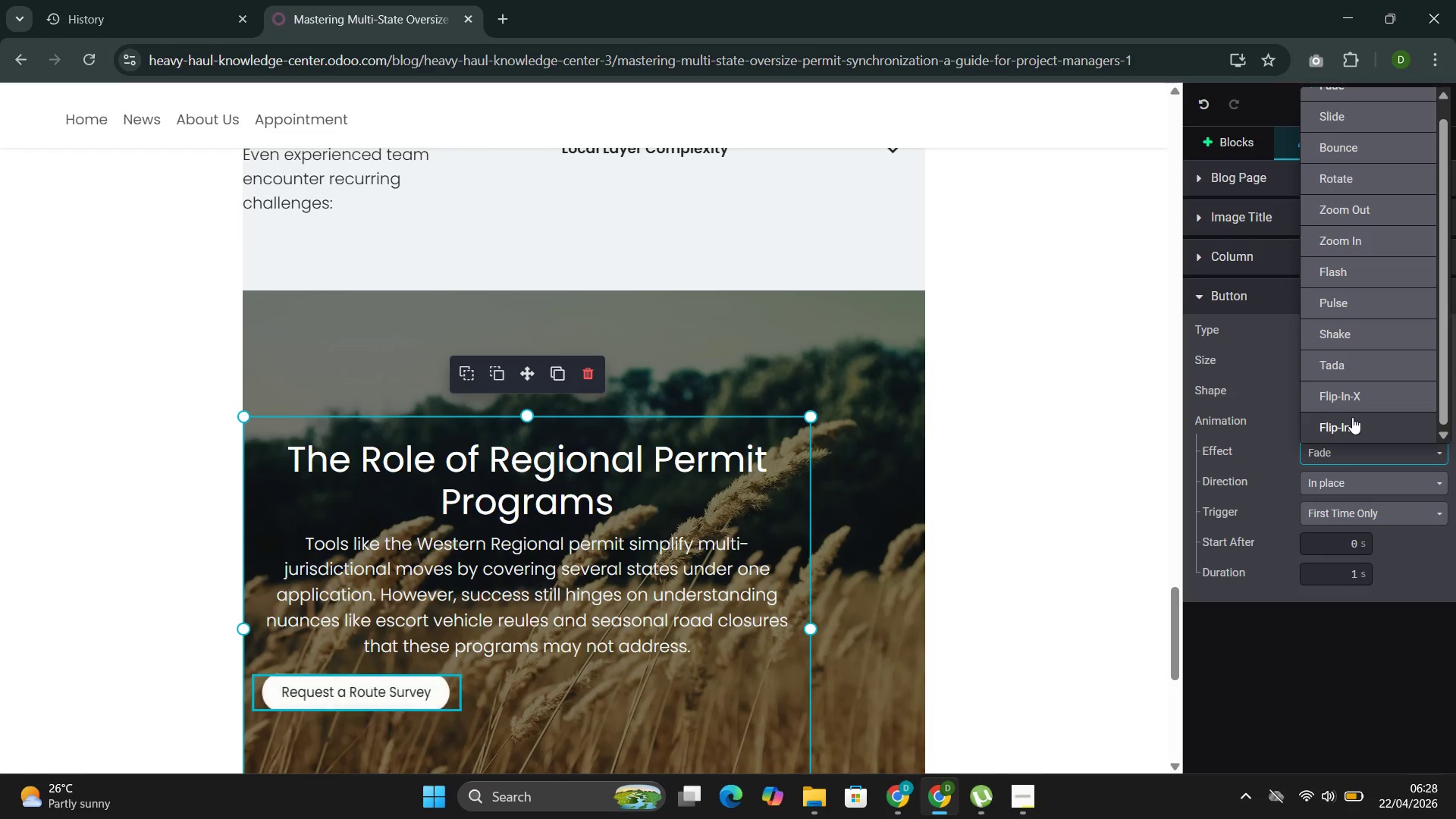 
left_click([1352, 417])
 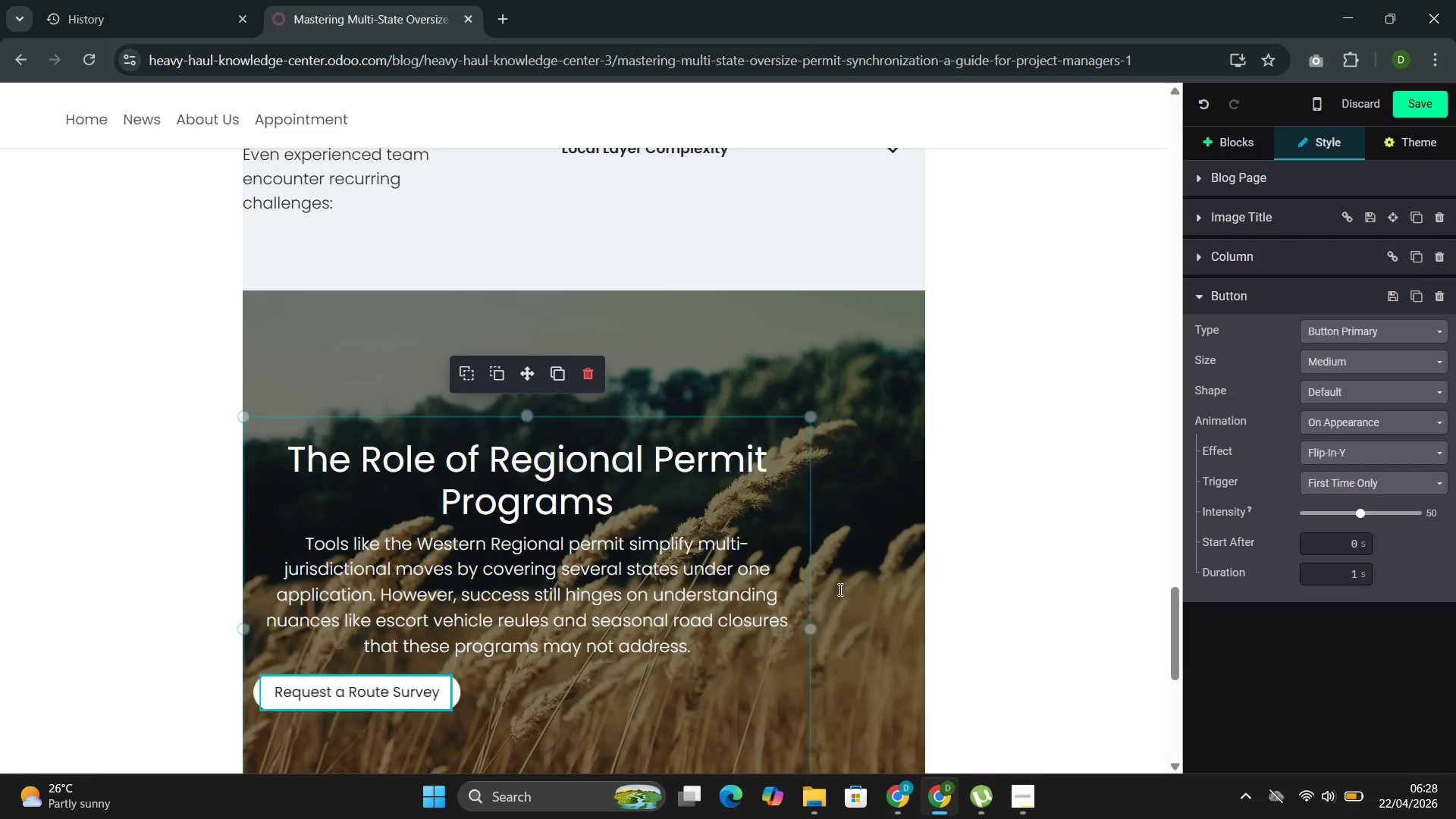 
scroll: coordinate [817, 623], scroll_direction: none, amount: 0.0
 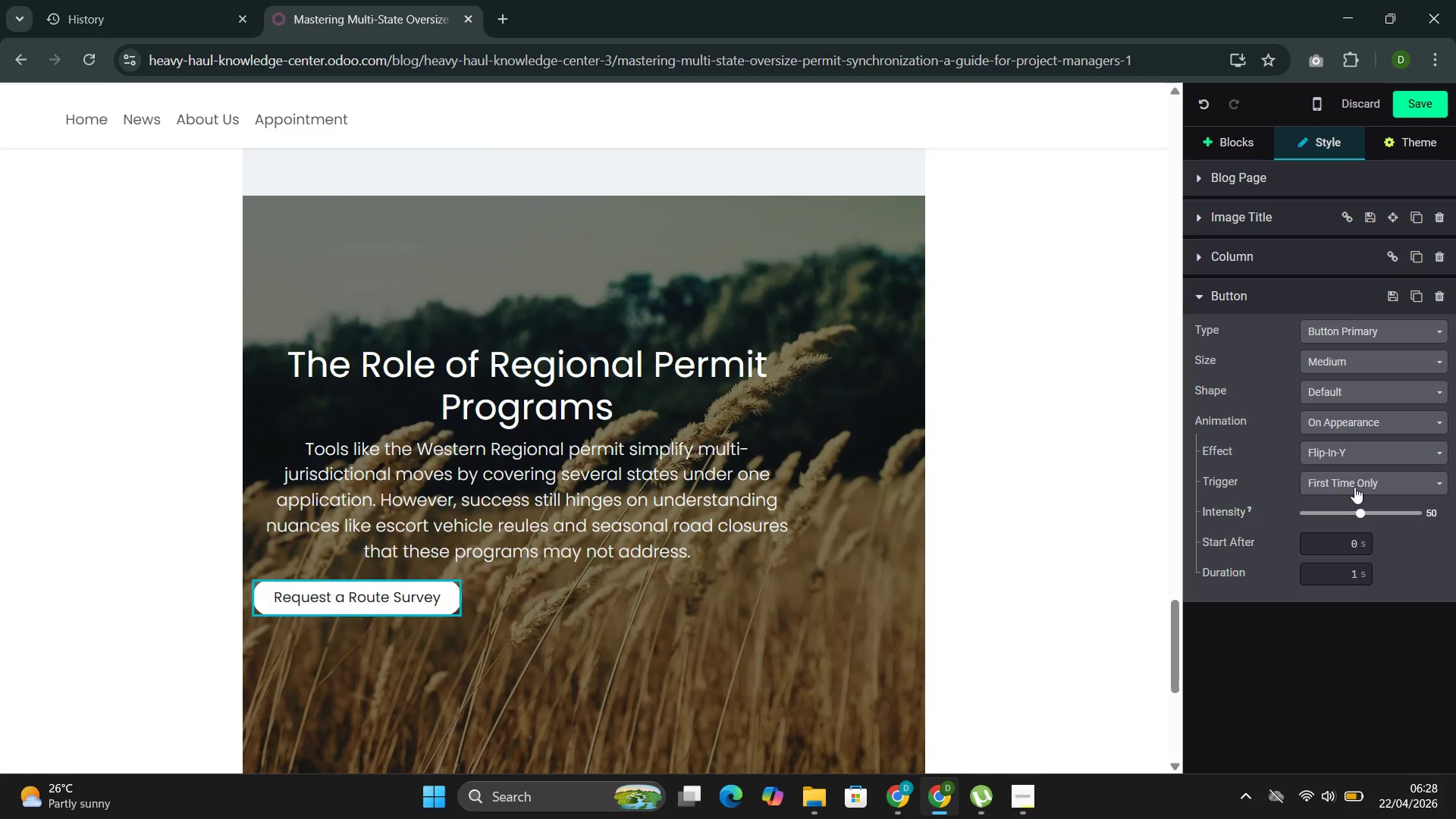 
left_click([1354, 485])
 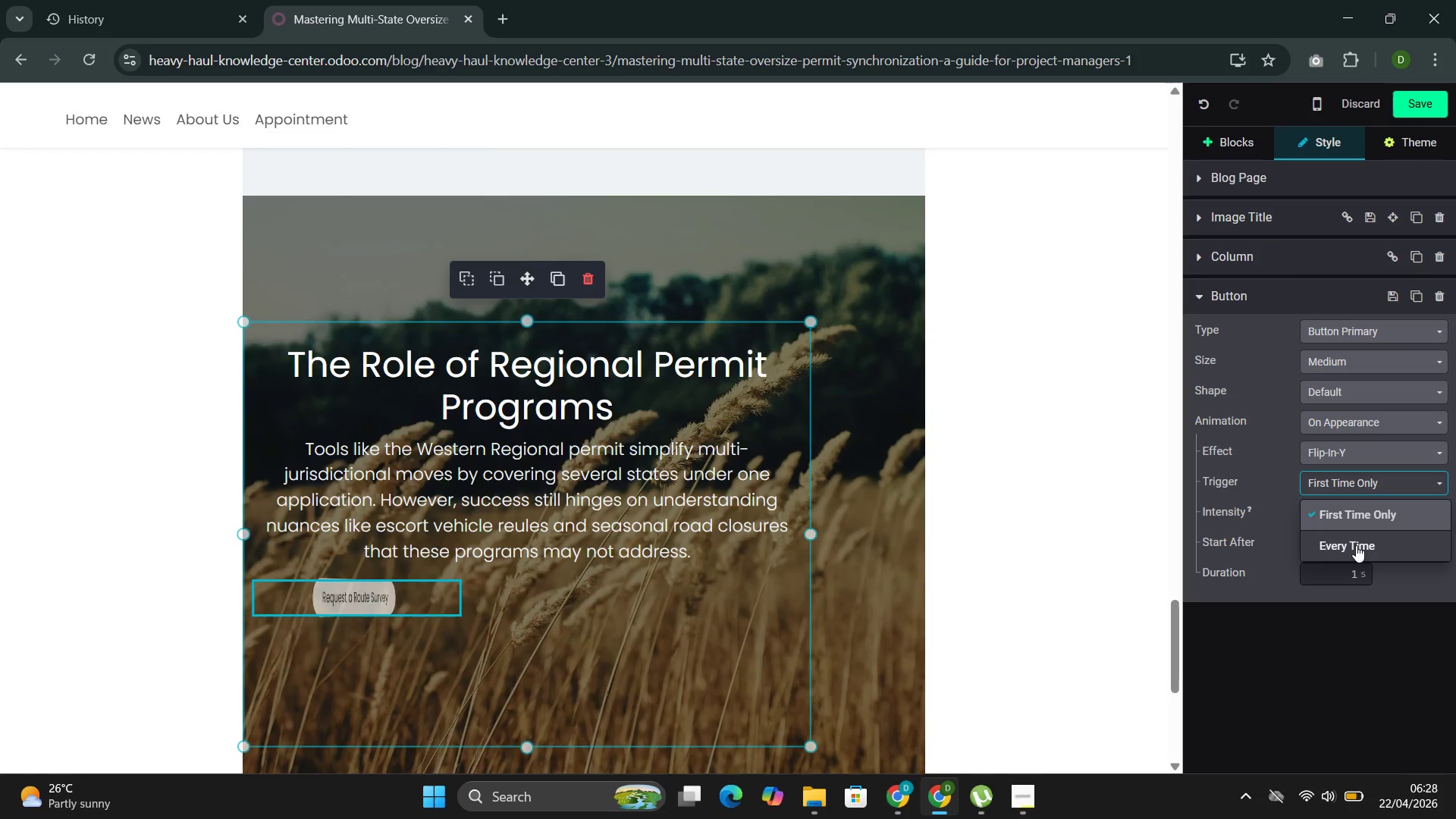 
left_click([1356, 547])
 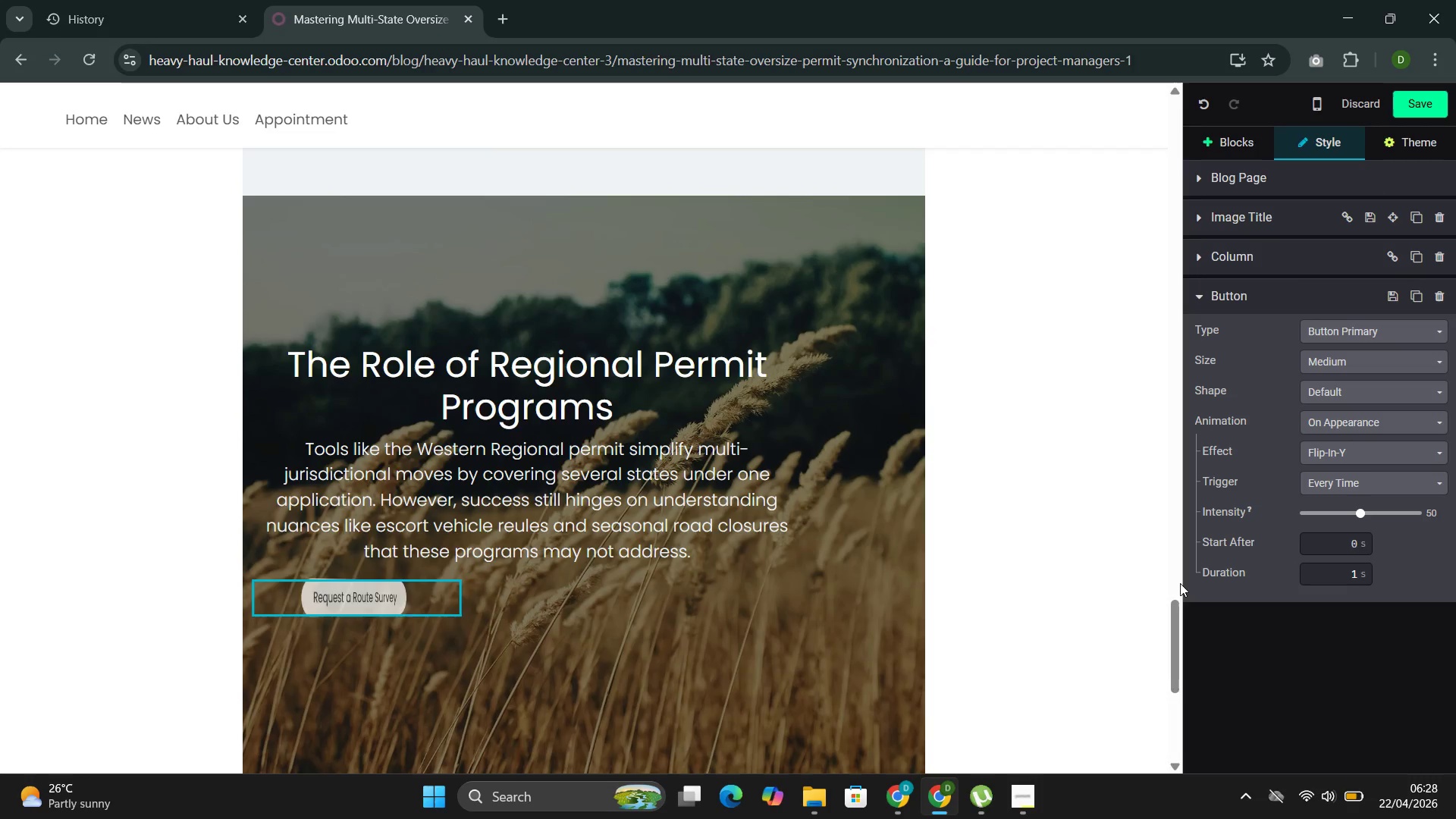 
scroll: coordinate [1102, 585], scroll_direction: down, amount: 1.0
 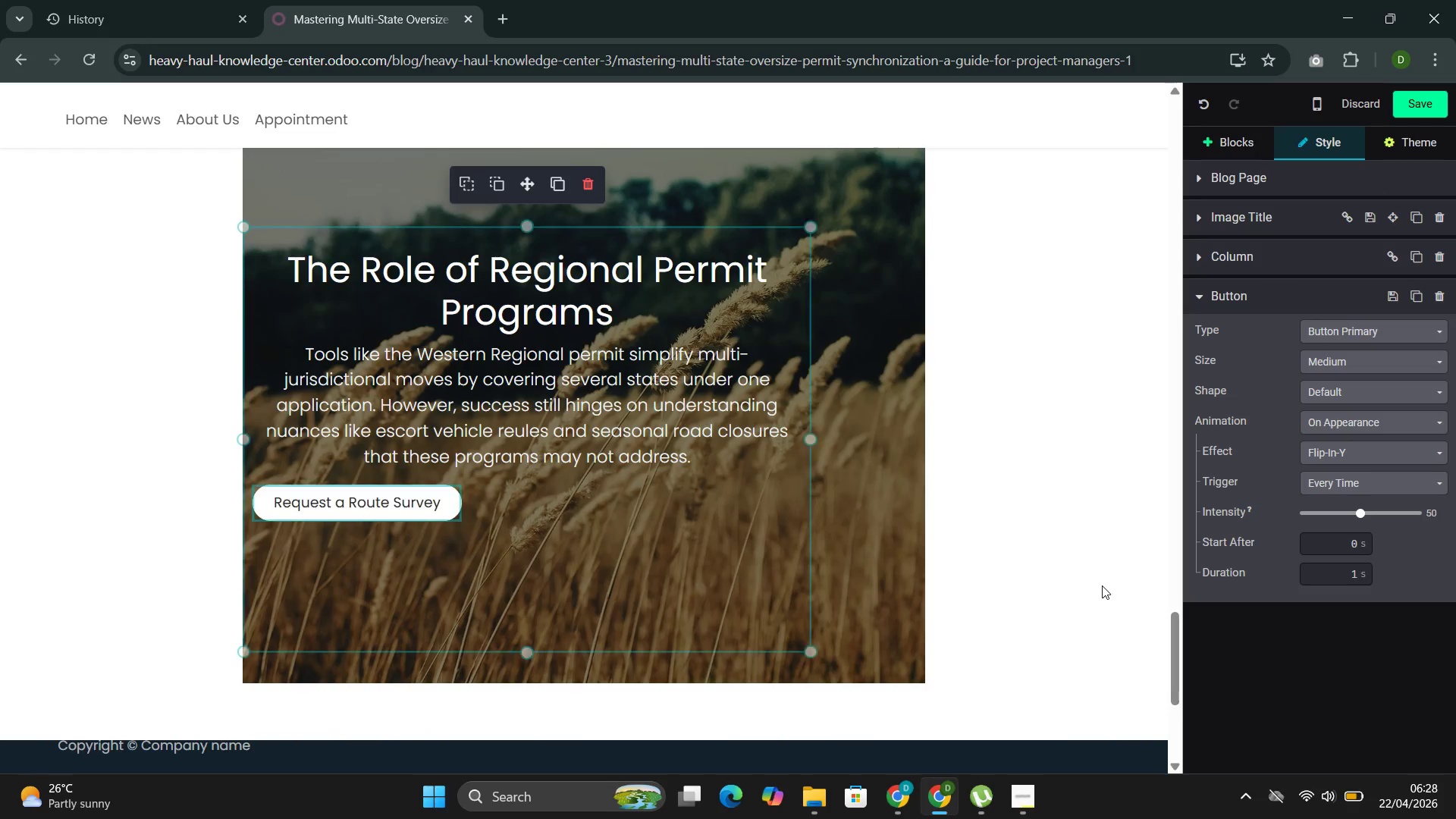 
scroll: coordinate [1102, 585], scroll_direction: up, amount: 2.0
 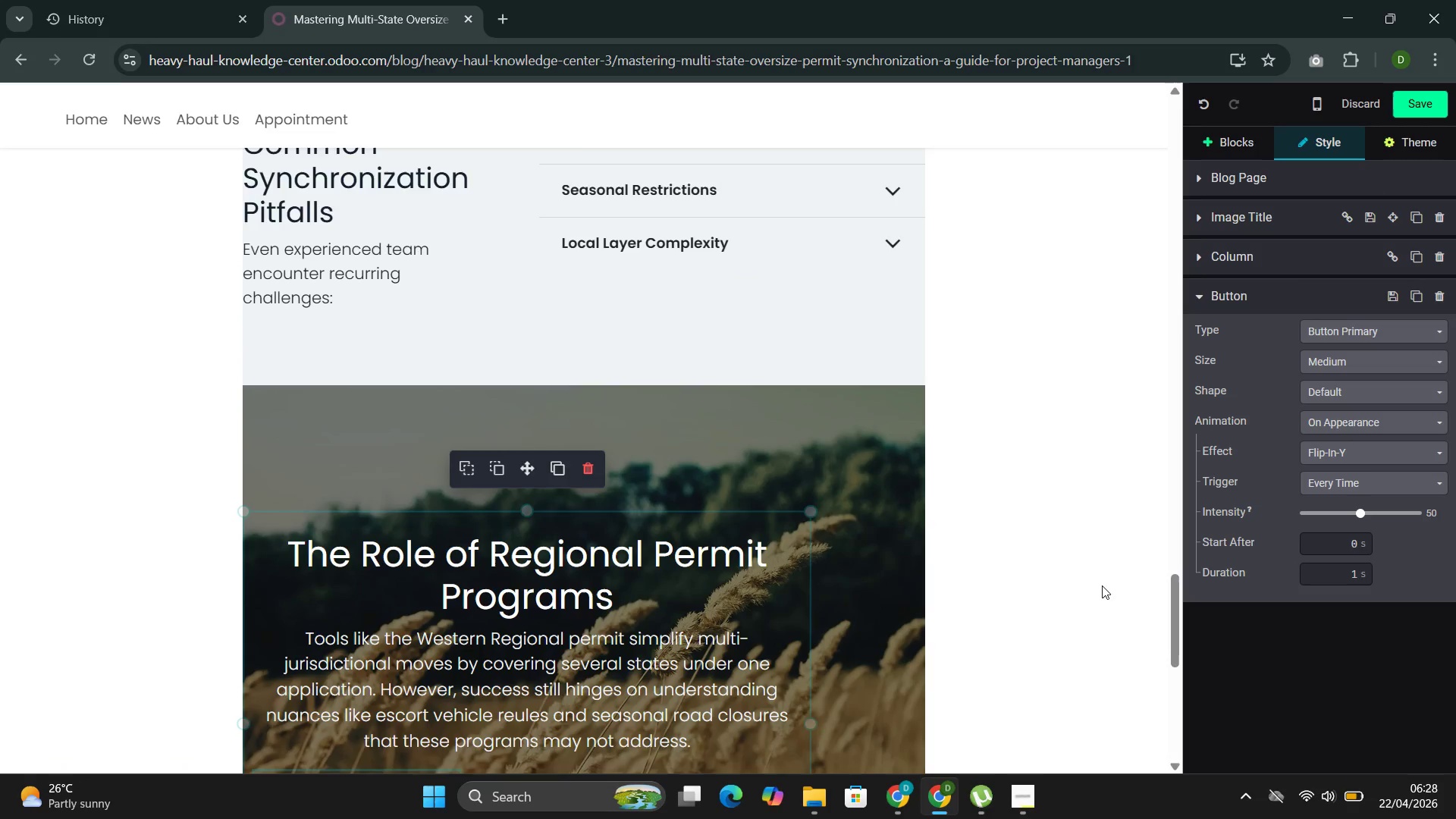 
scroll: coordinate [1102, 585], scroll_direction: down, amount: 2.0
 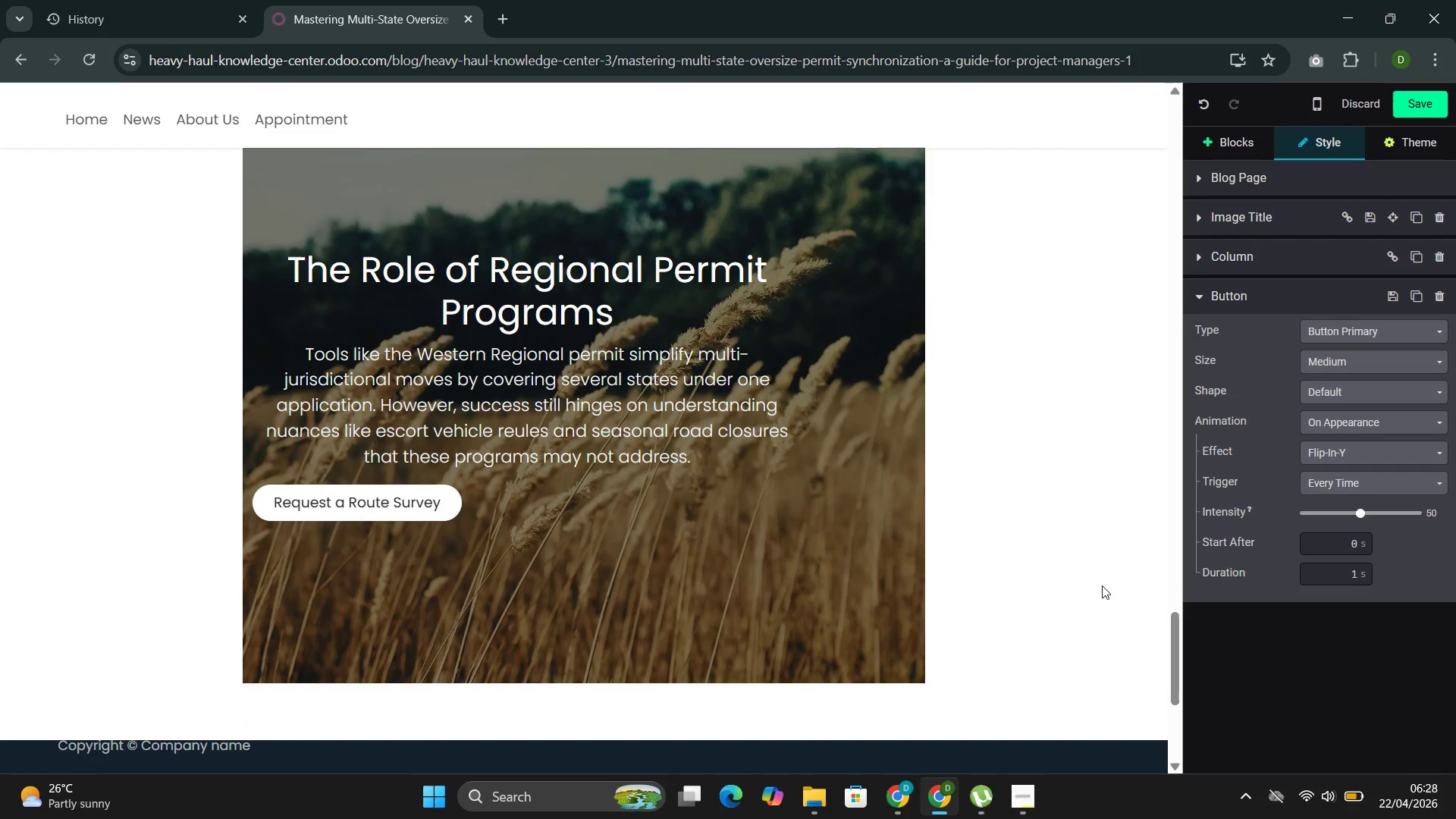 
scroll: coordinate [1102, 585], scroll_direction: up, amount: 45.0
 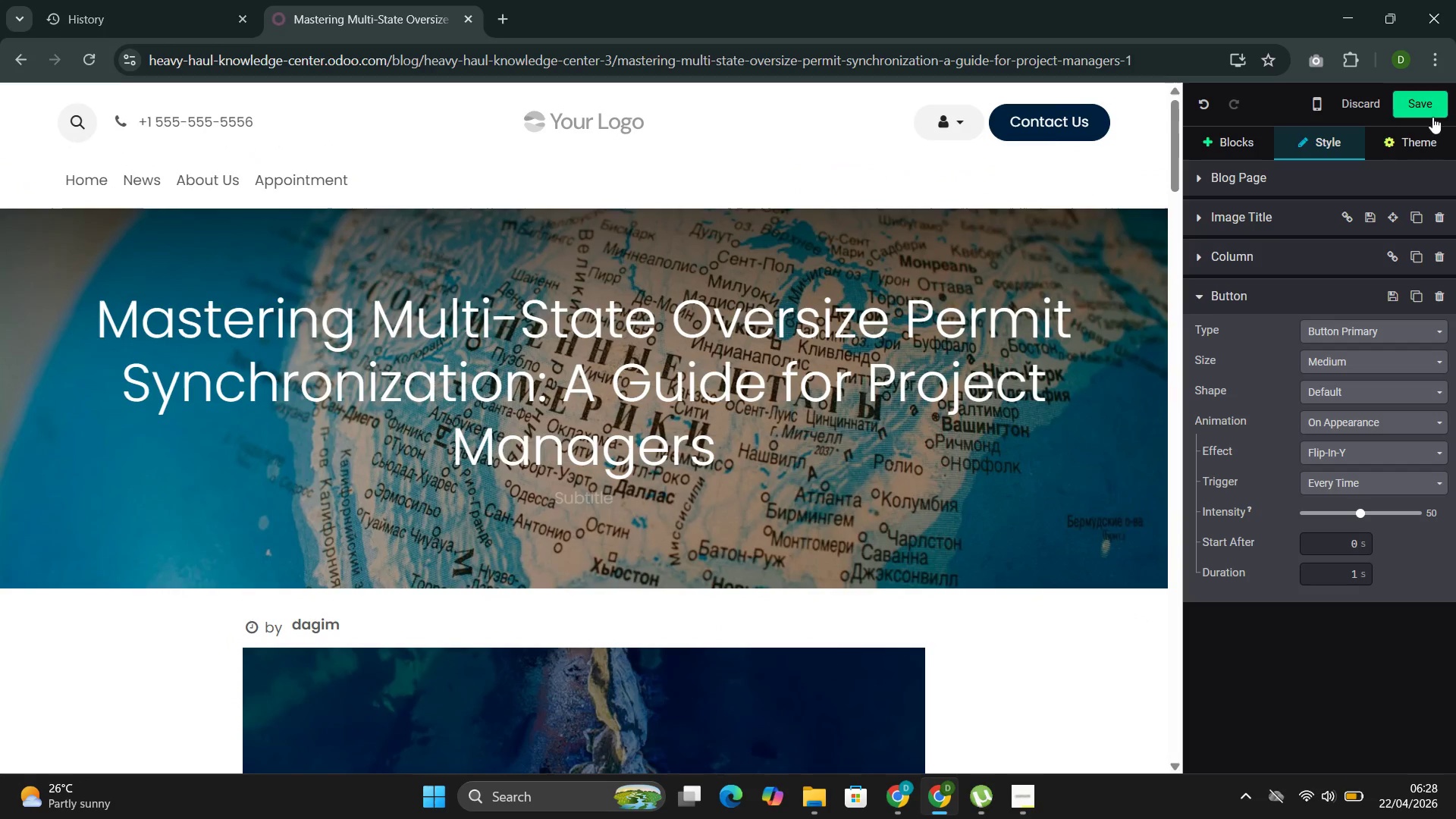 
left_click([1424, 114])
 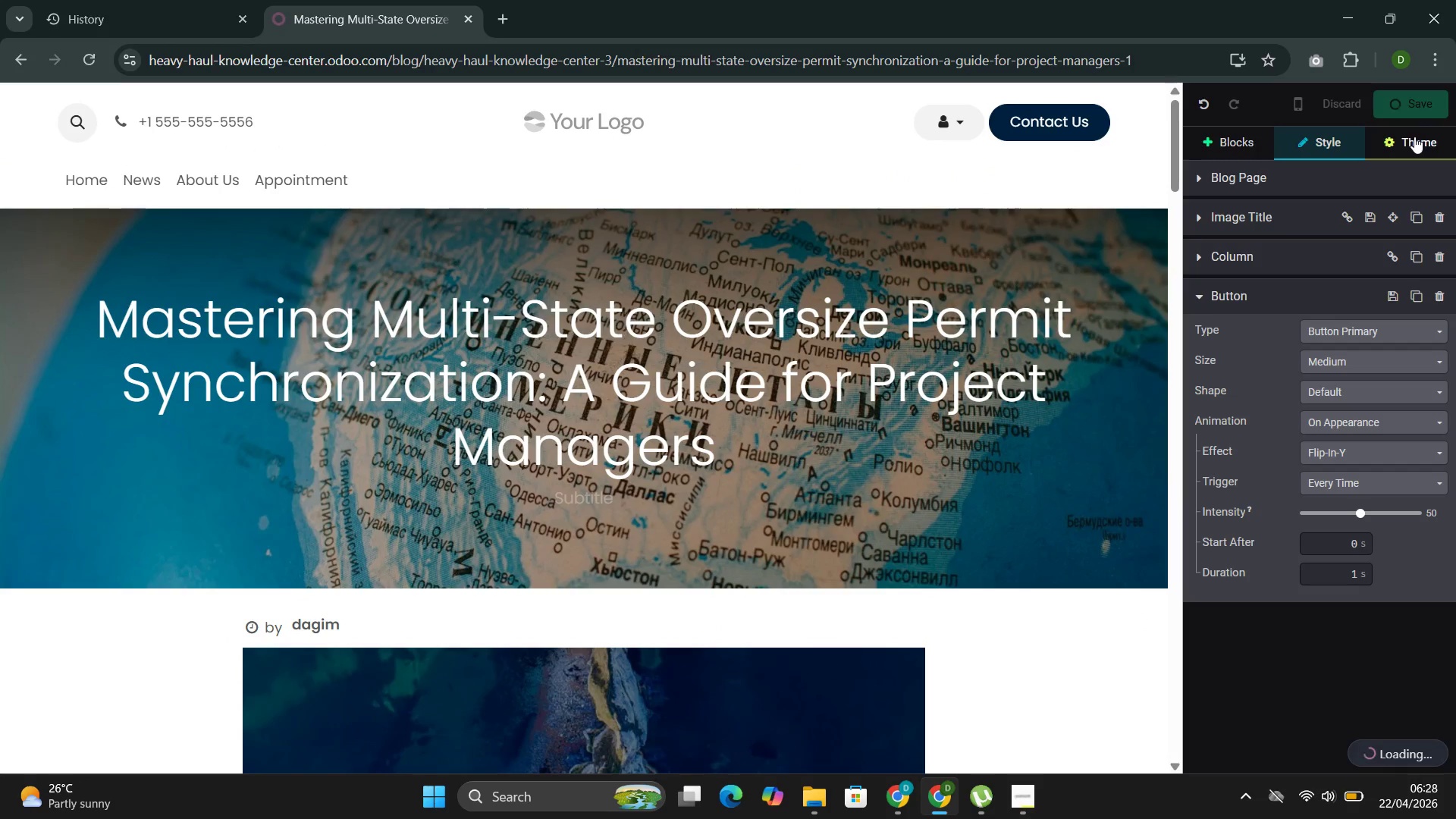 
wait(6.65)
 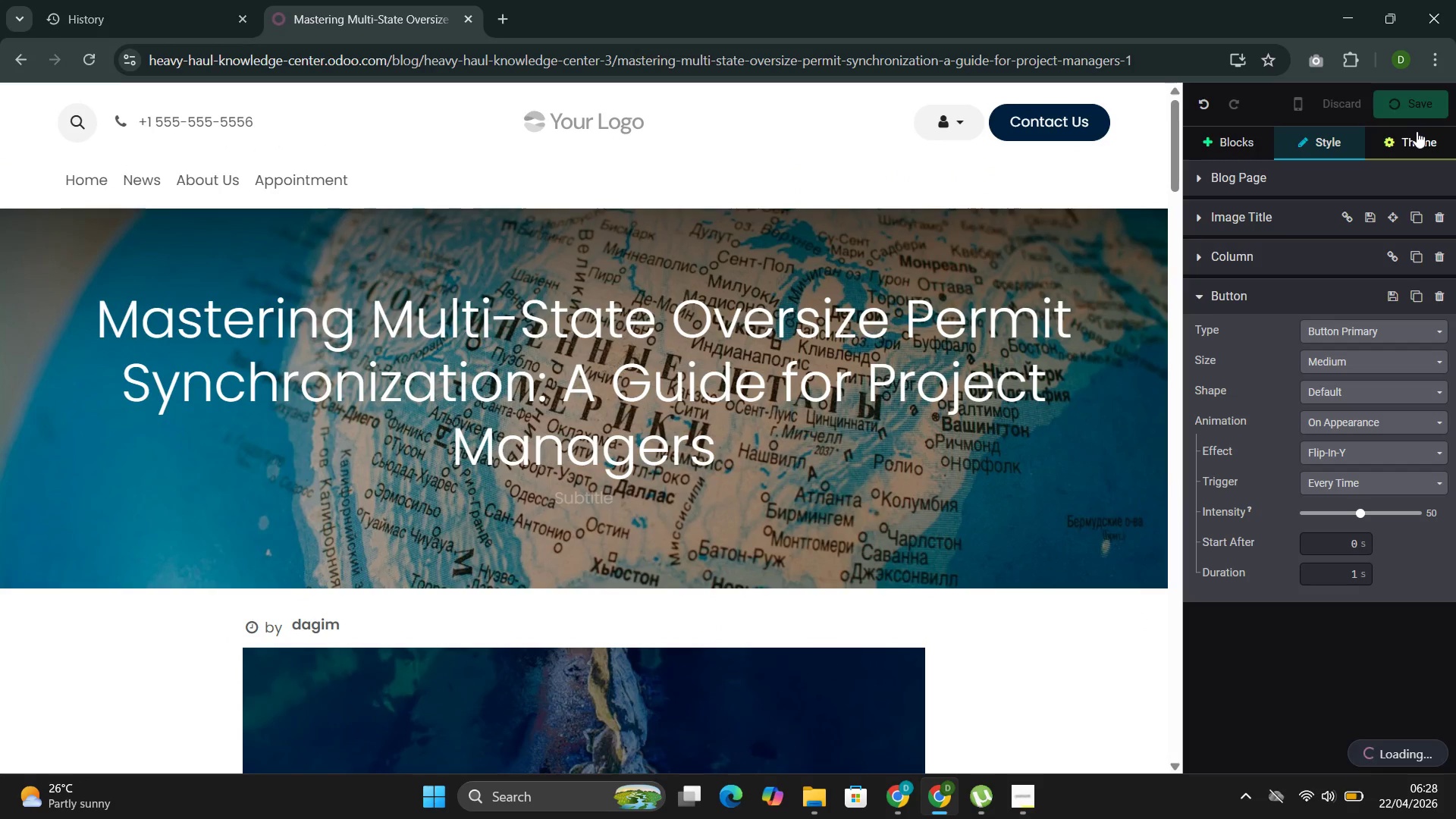 
mouse_move([1034, 799])
 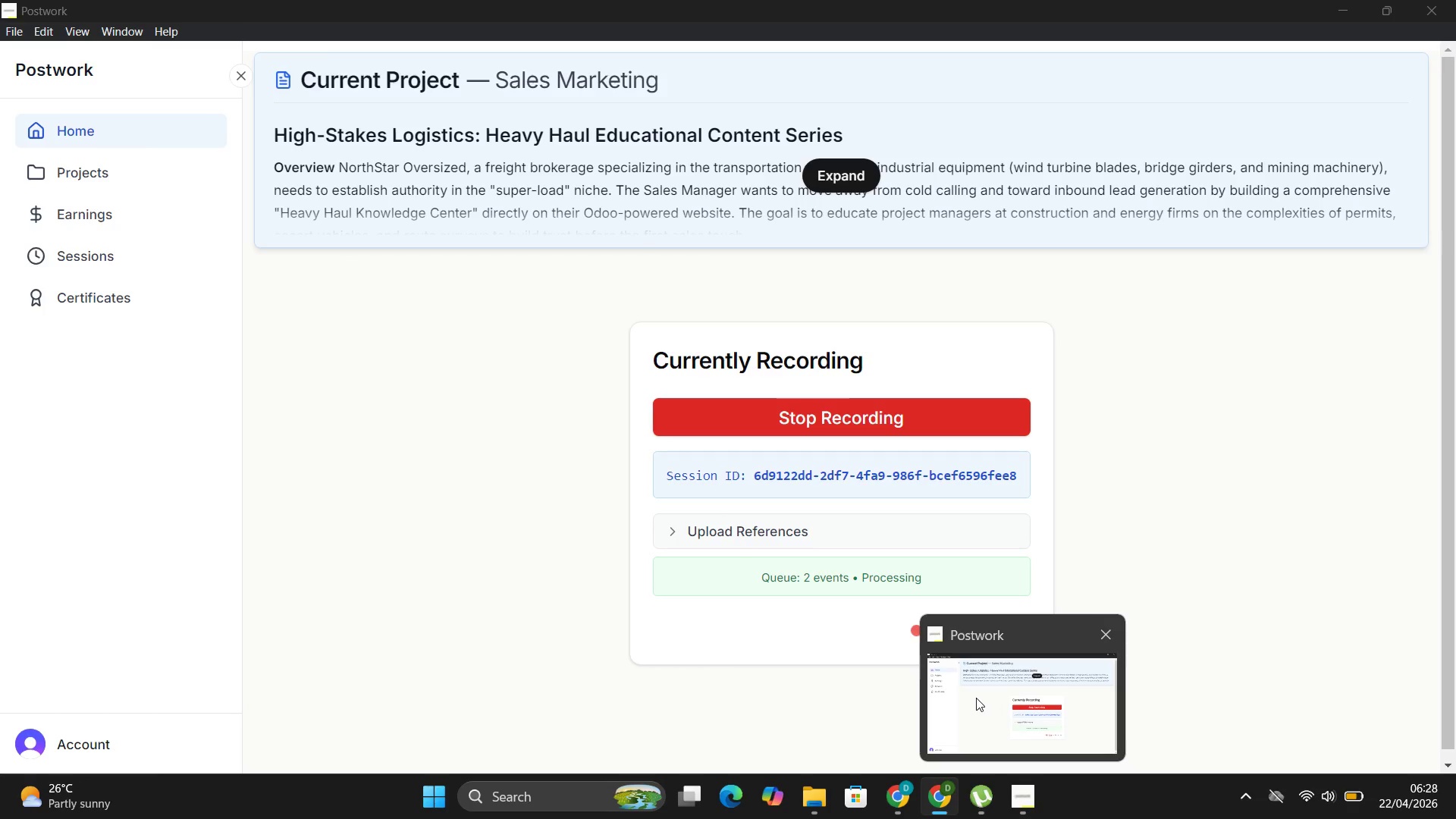 
left_click([973, 698])